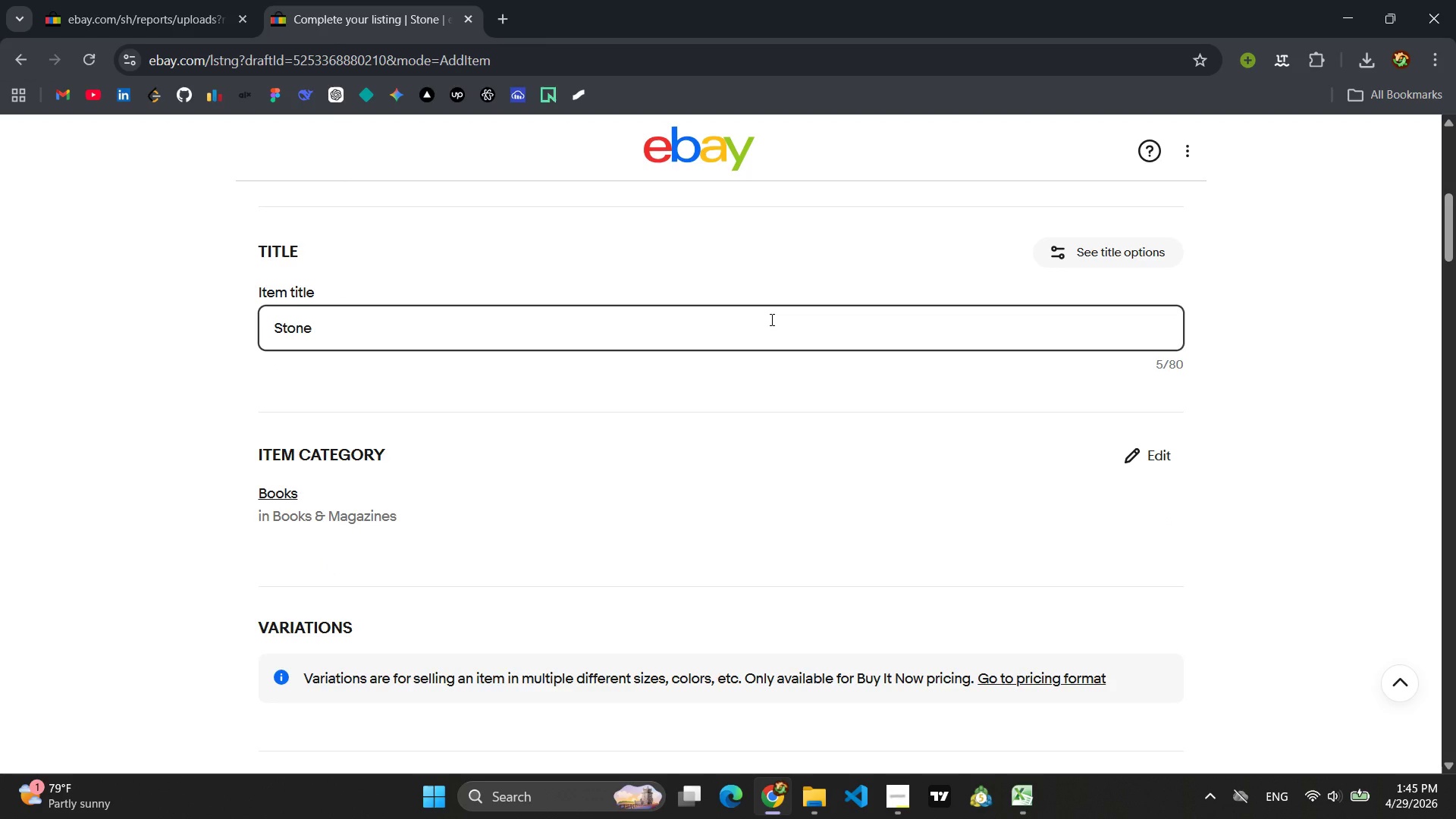 
type( Die Tower 28mm Wargaming Grey Rein Unpainted Dice Tower Terrain)
 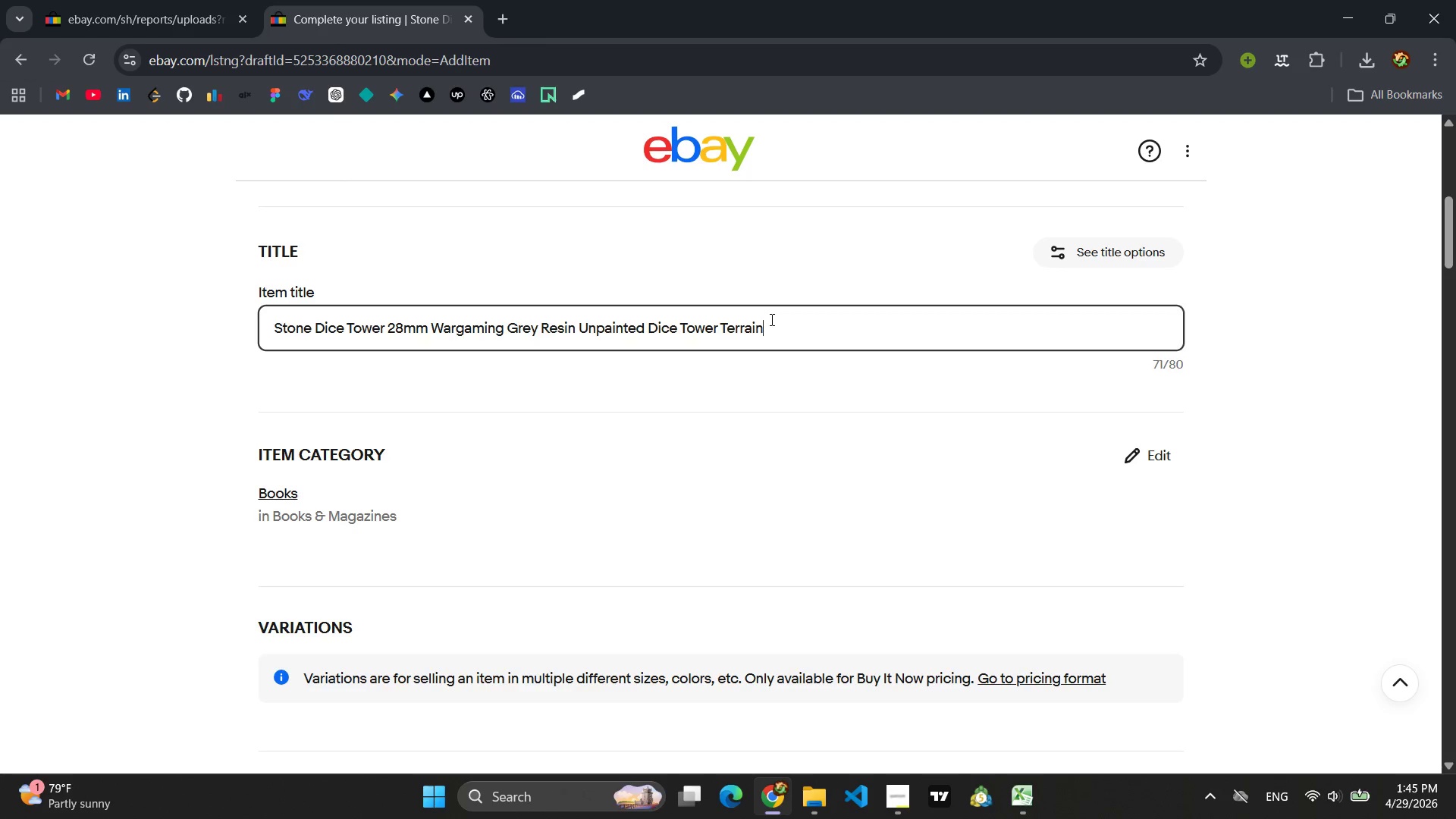 
wait(15.53)
 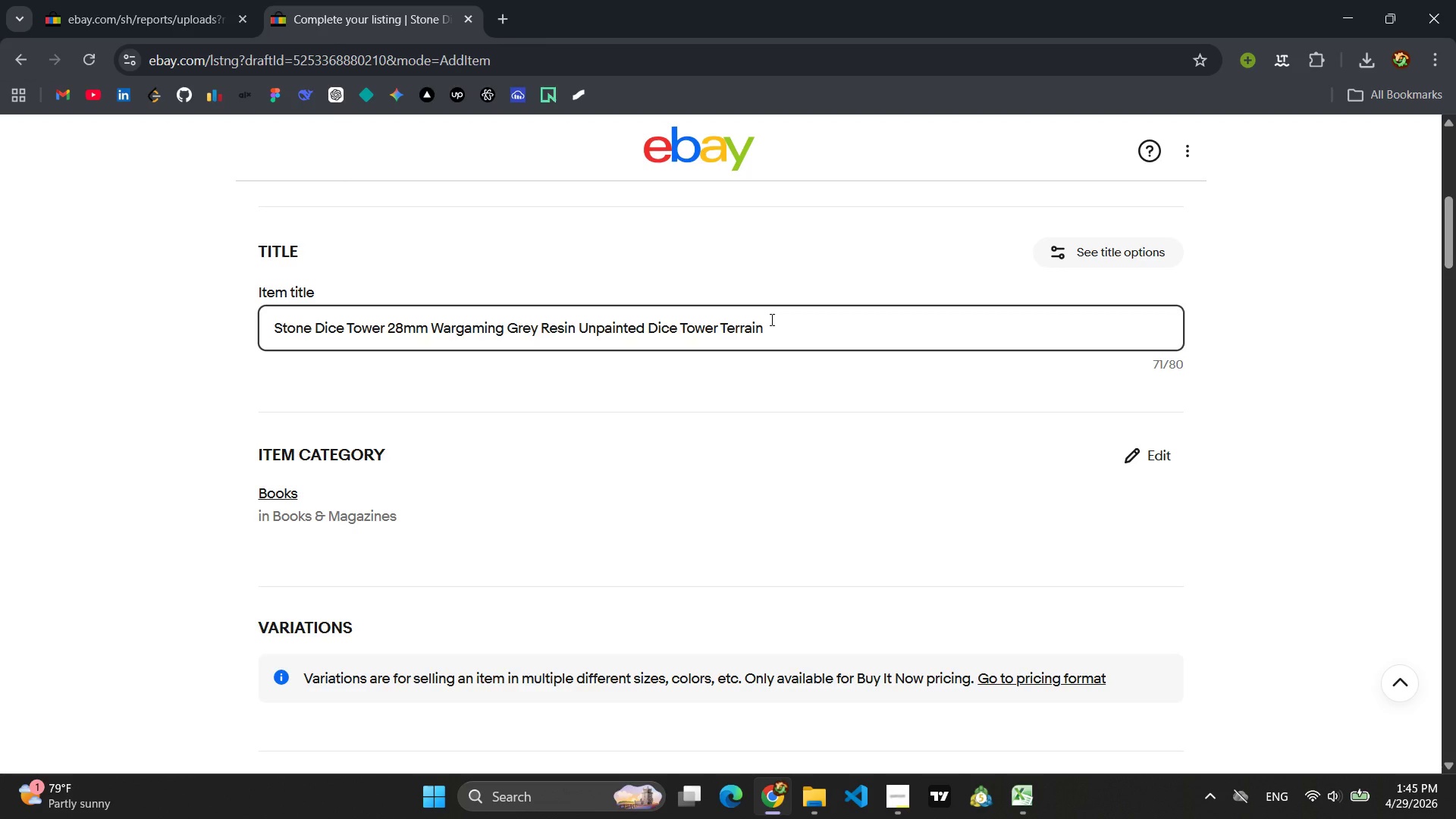 
key(Control+ControlLeft)
 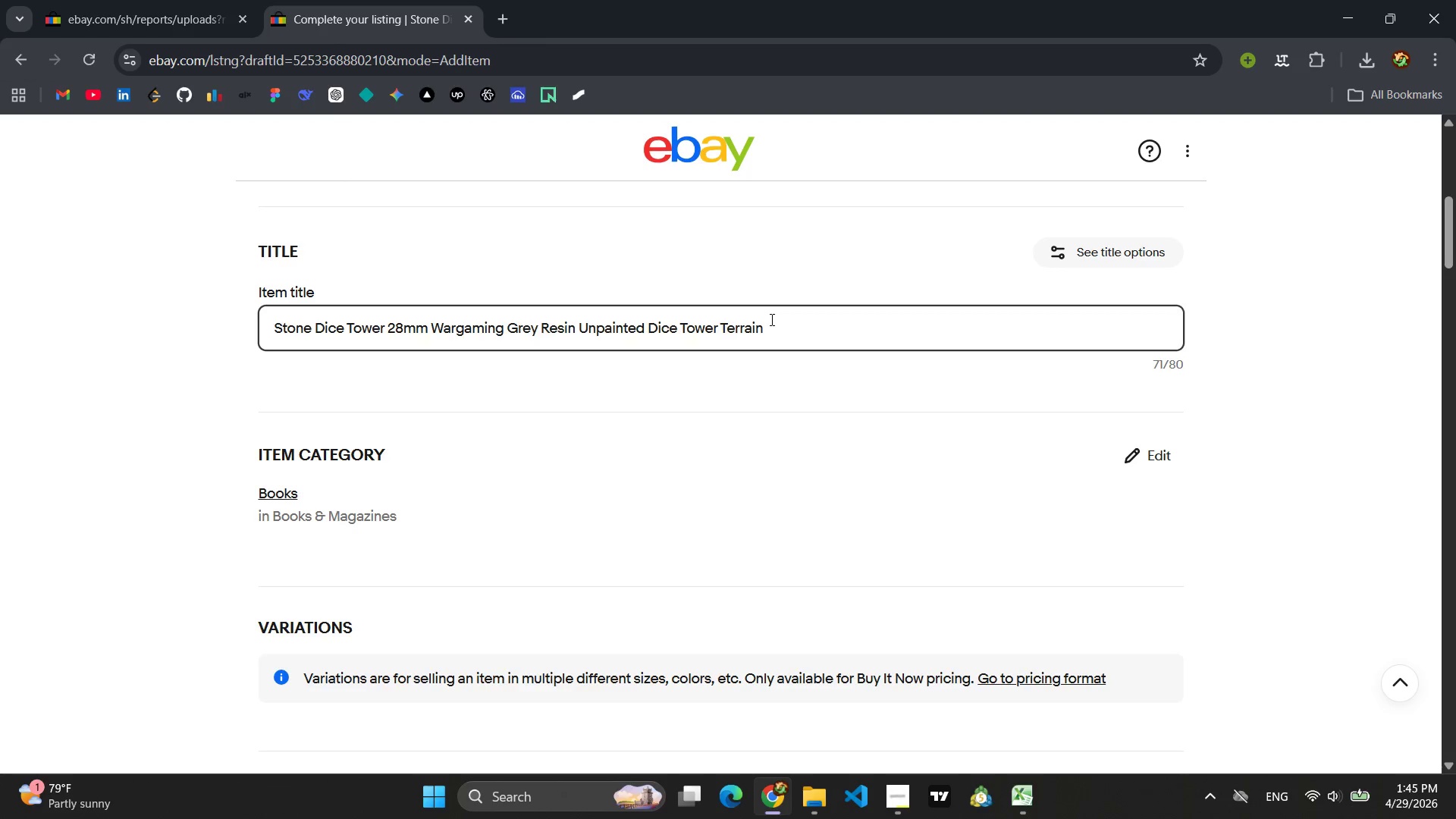 
key(Control+C)
 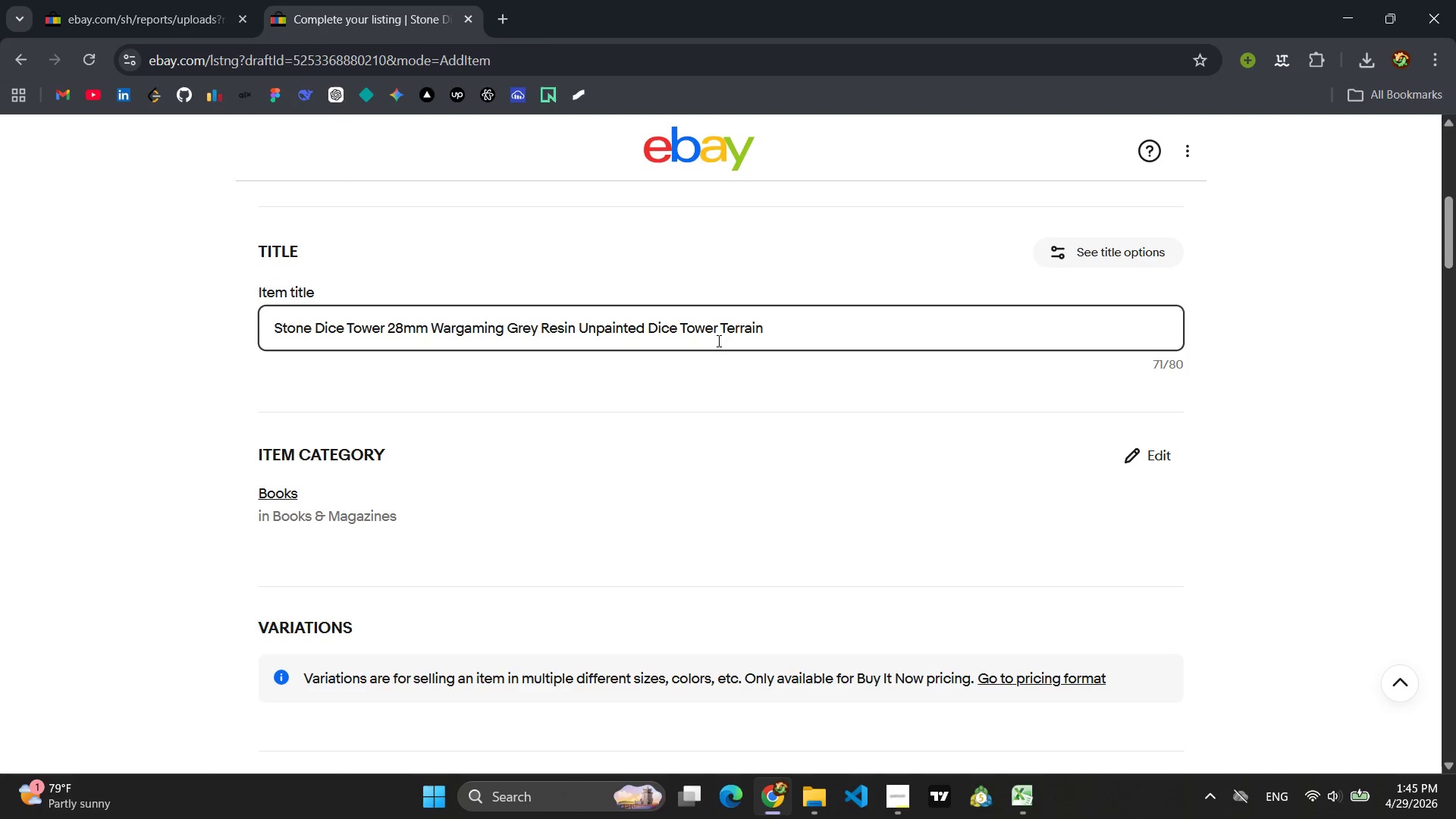 
left_click([714, 330])
 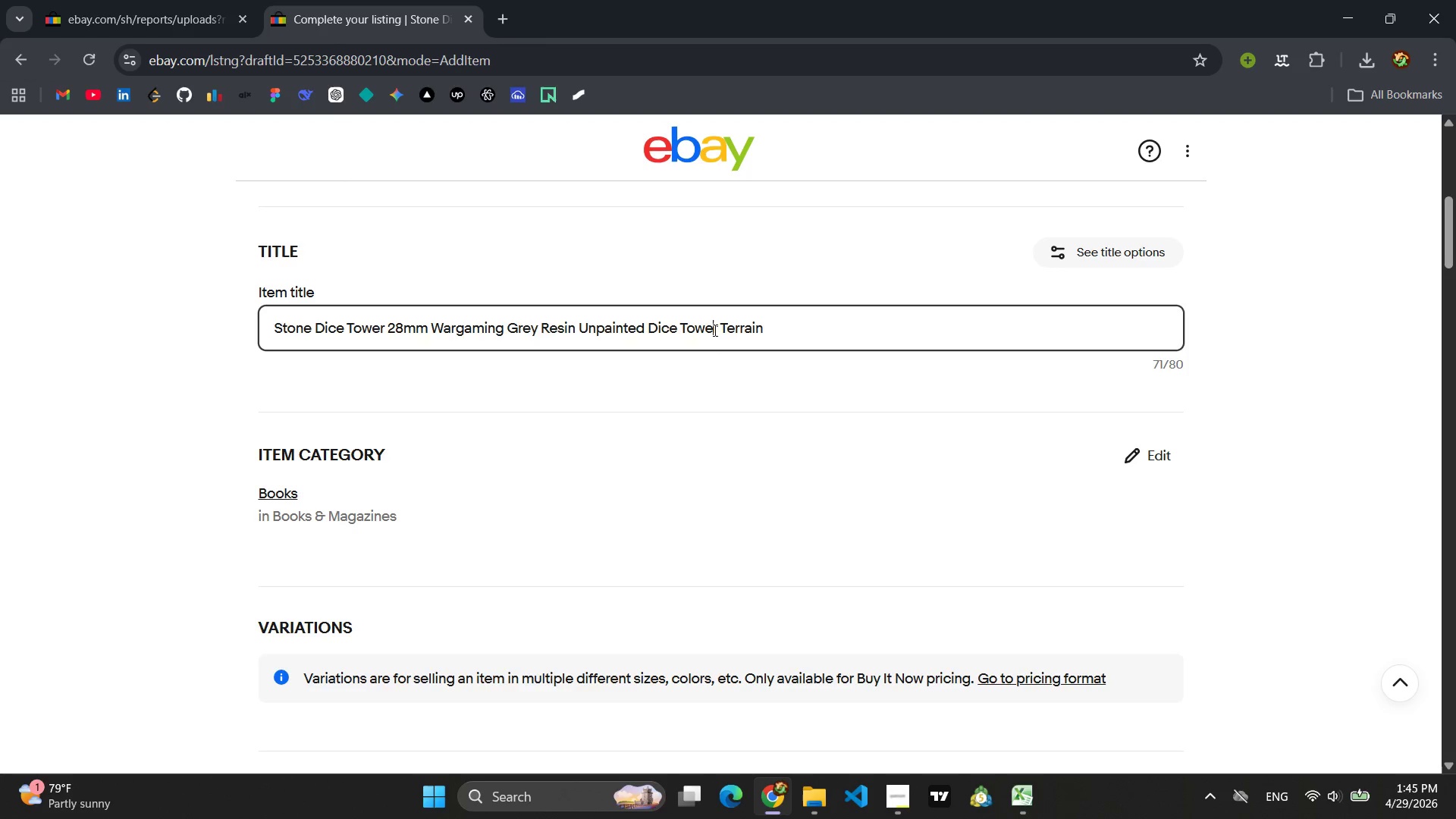 
key(Control+ControlLeft)
 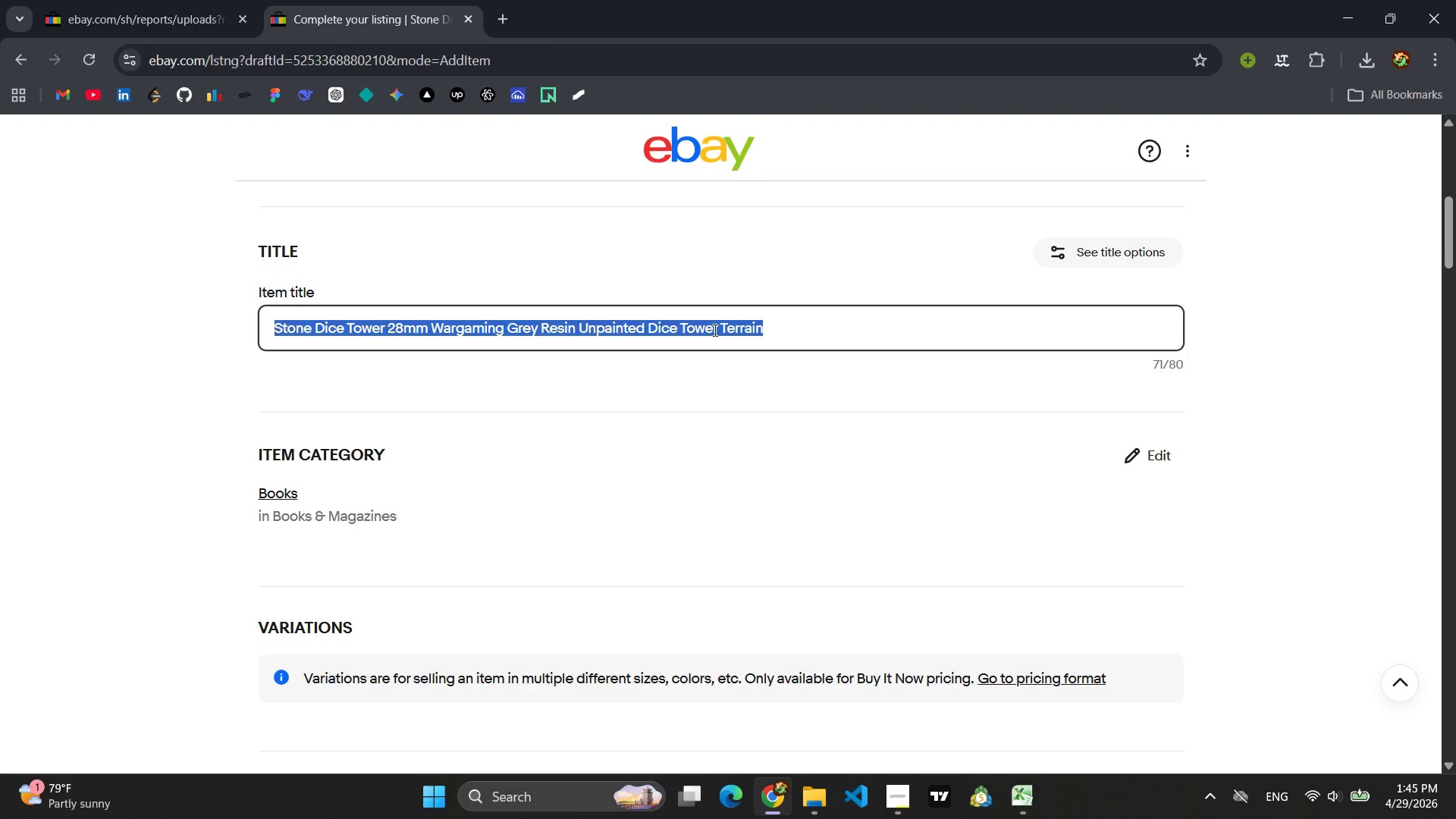 
key(Control+A)
 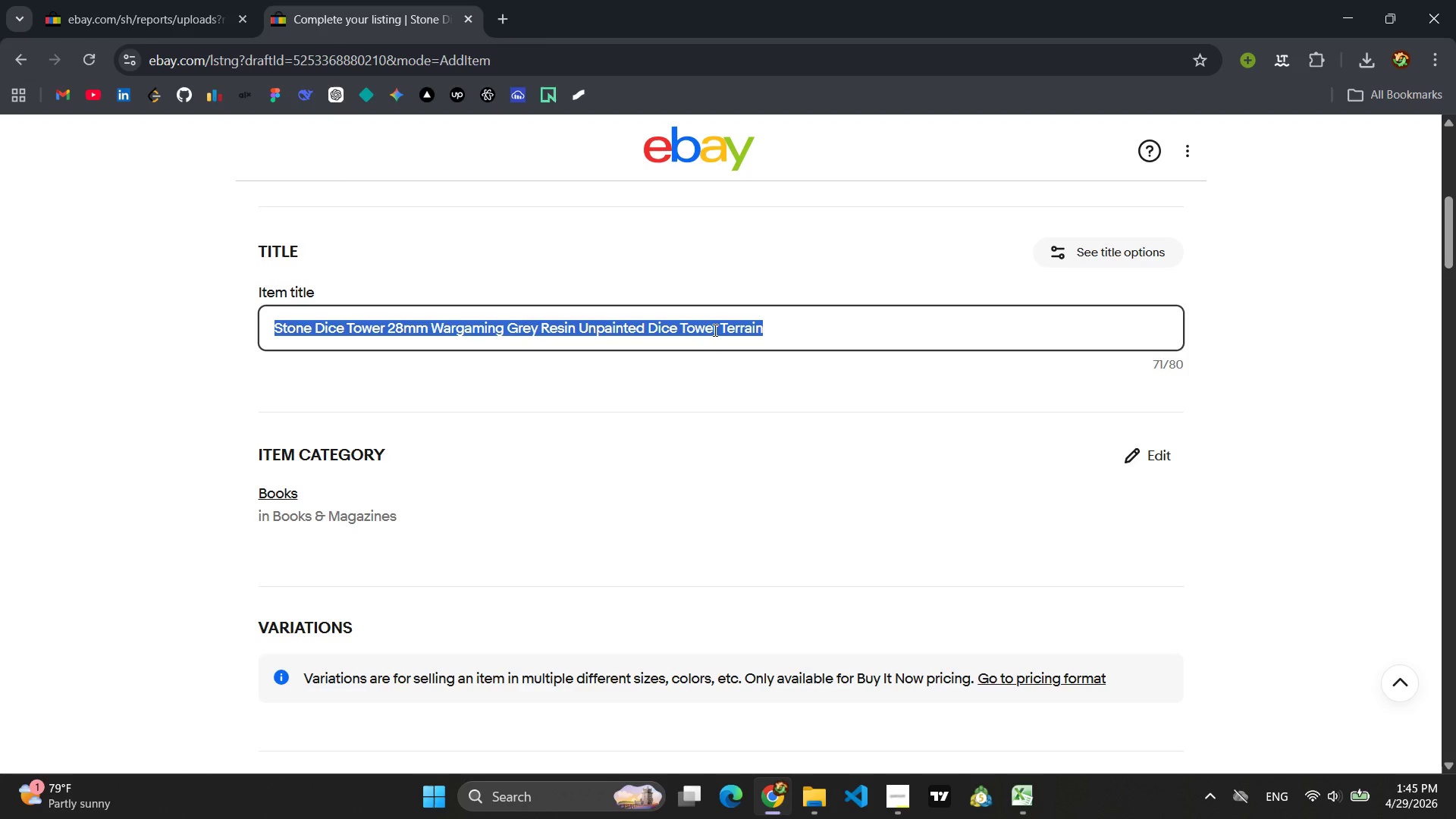 
key(Control+C)
 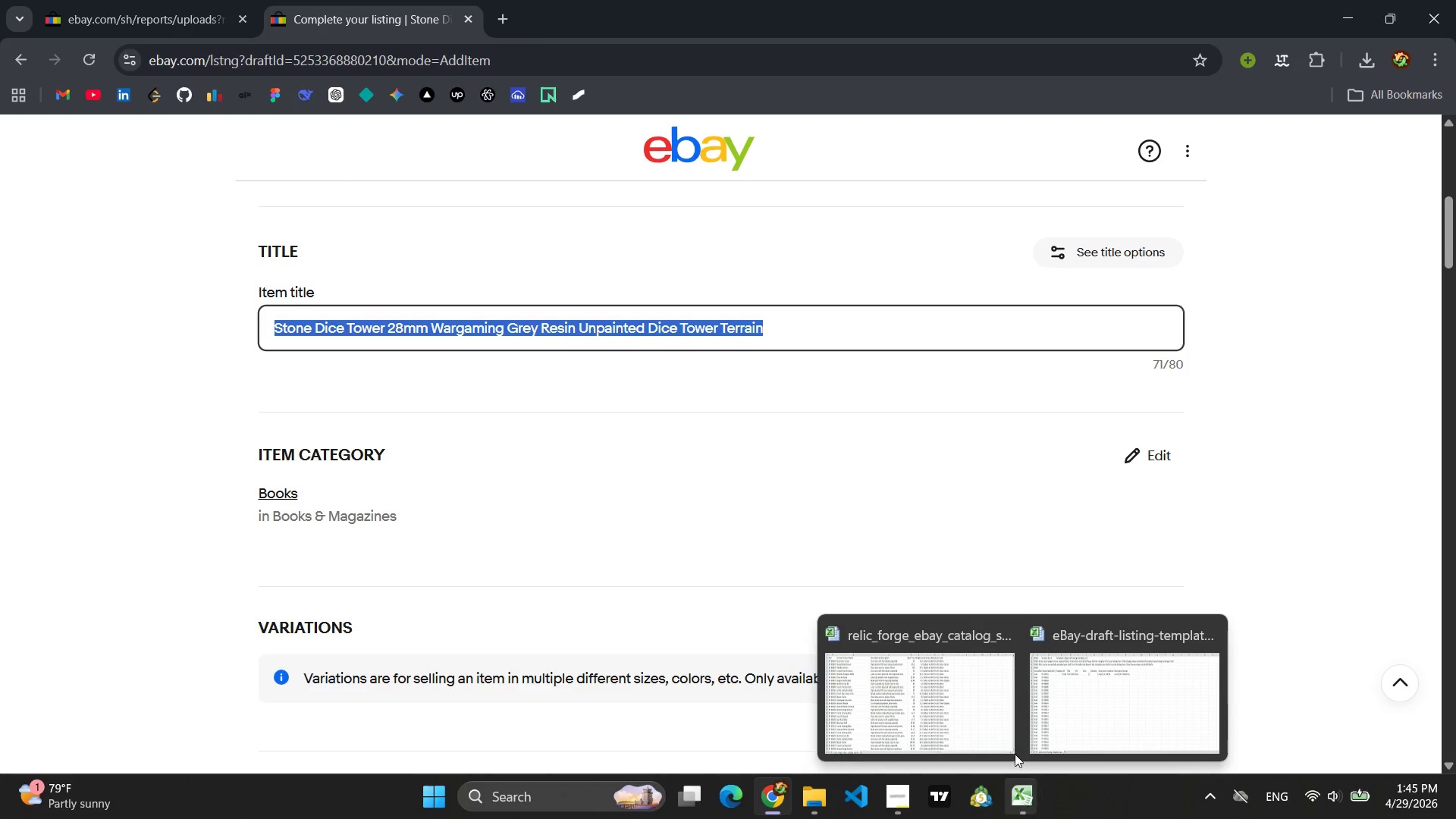 
left_click([1065, 709])
 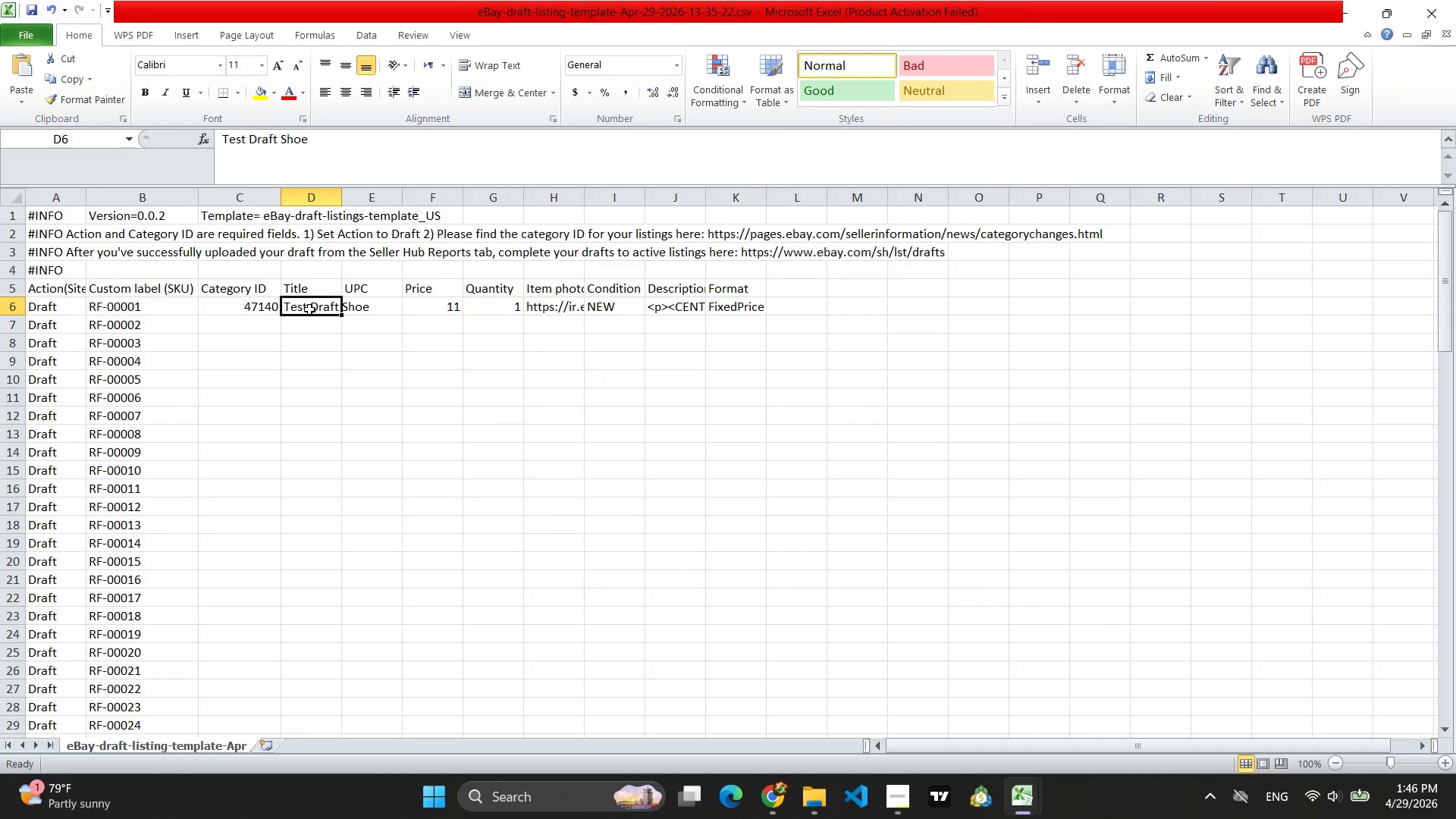 
left_click([309, 308])
 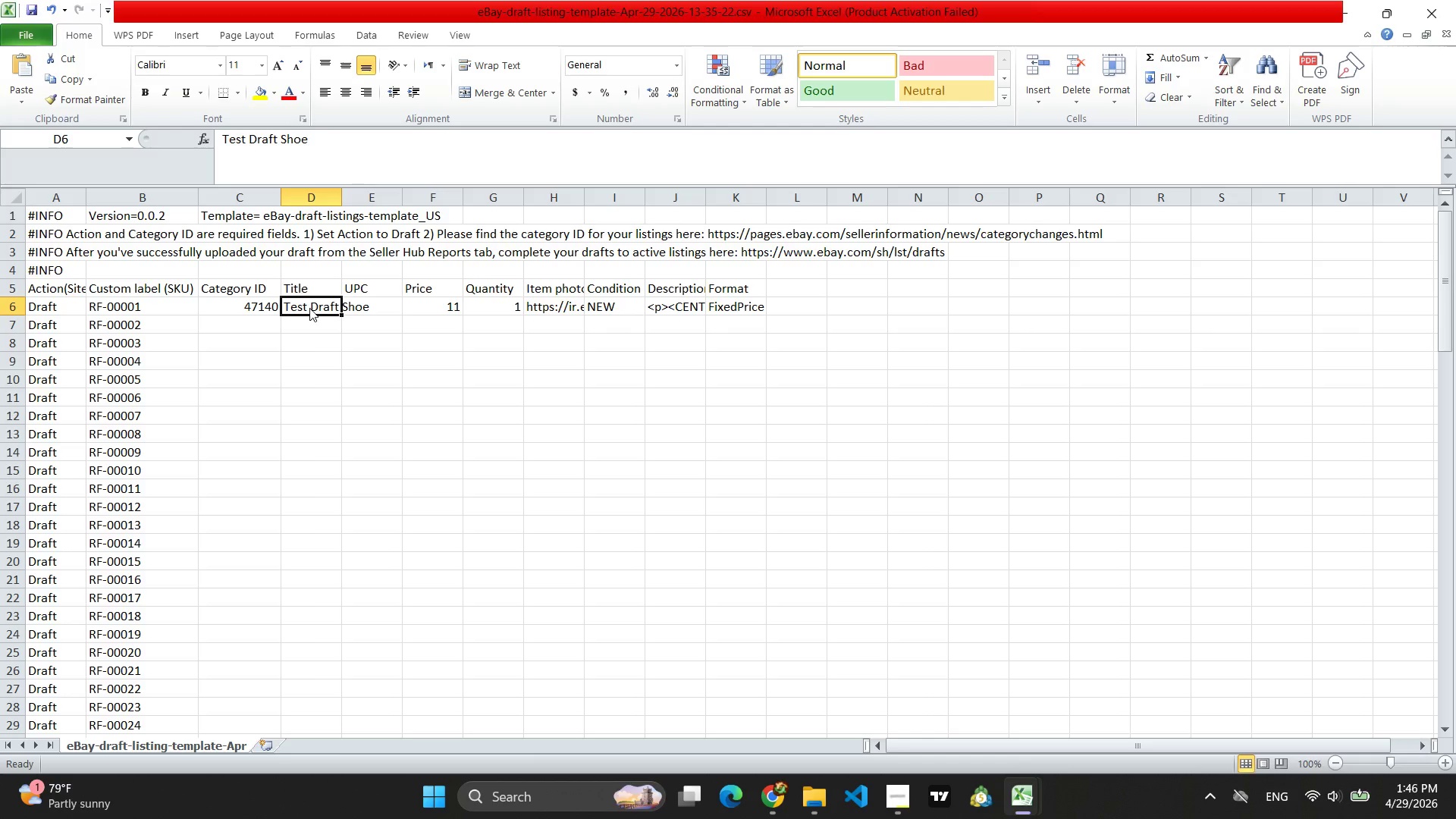 
key(Control+V)
 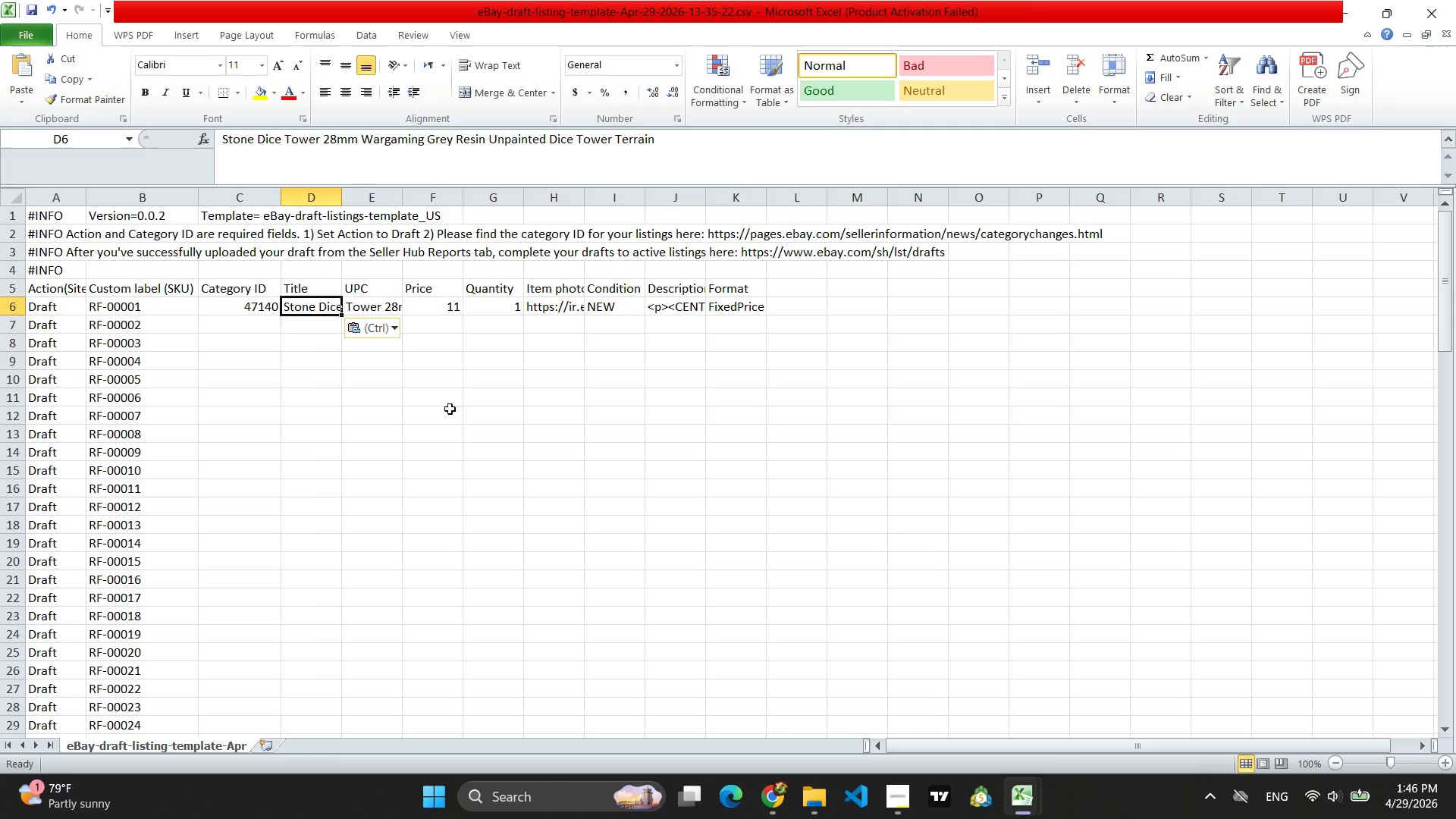 
left_click([410, 446])
 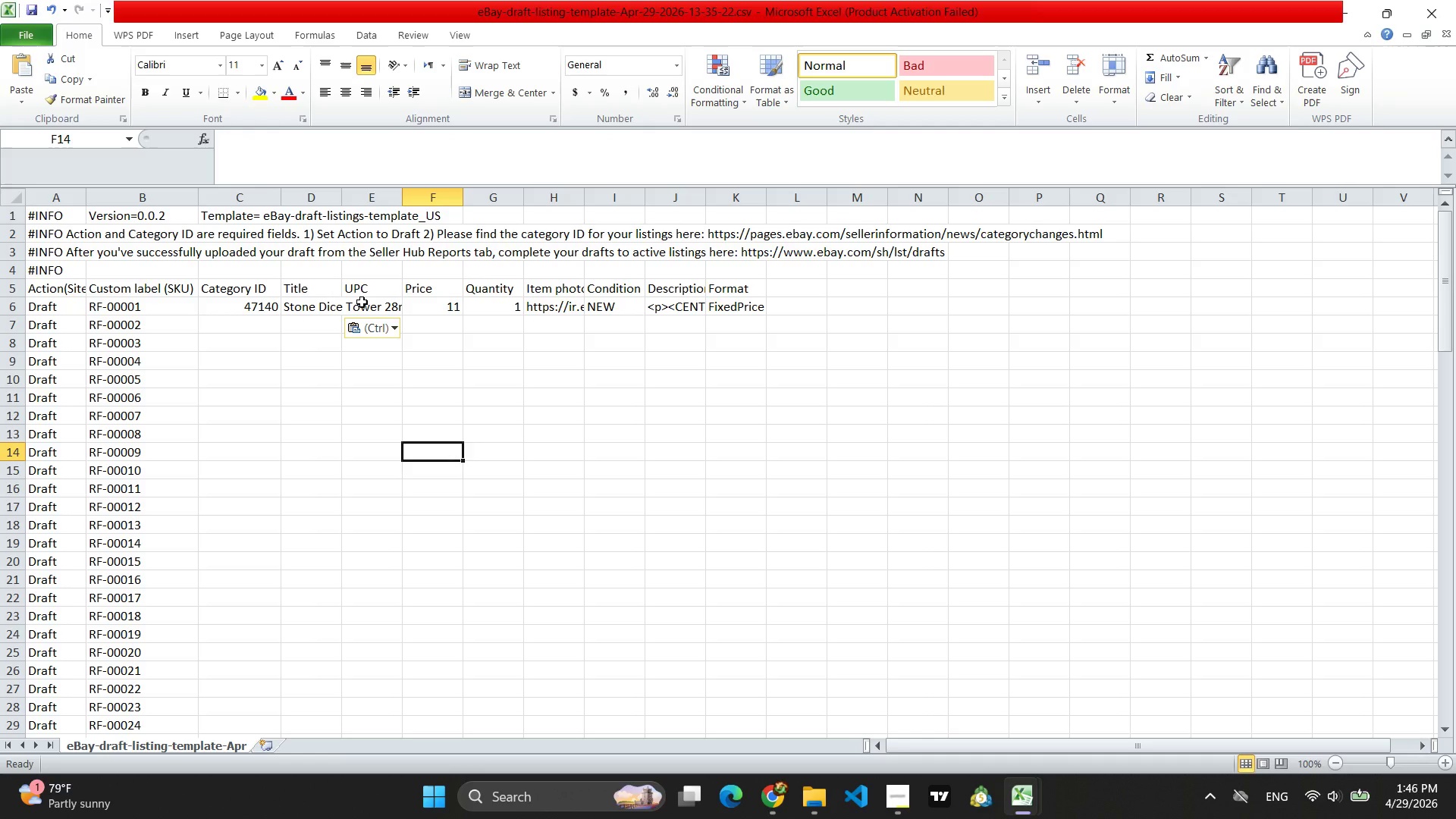 
left_click([362, 302])
 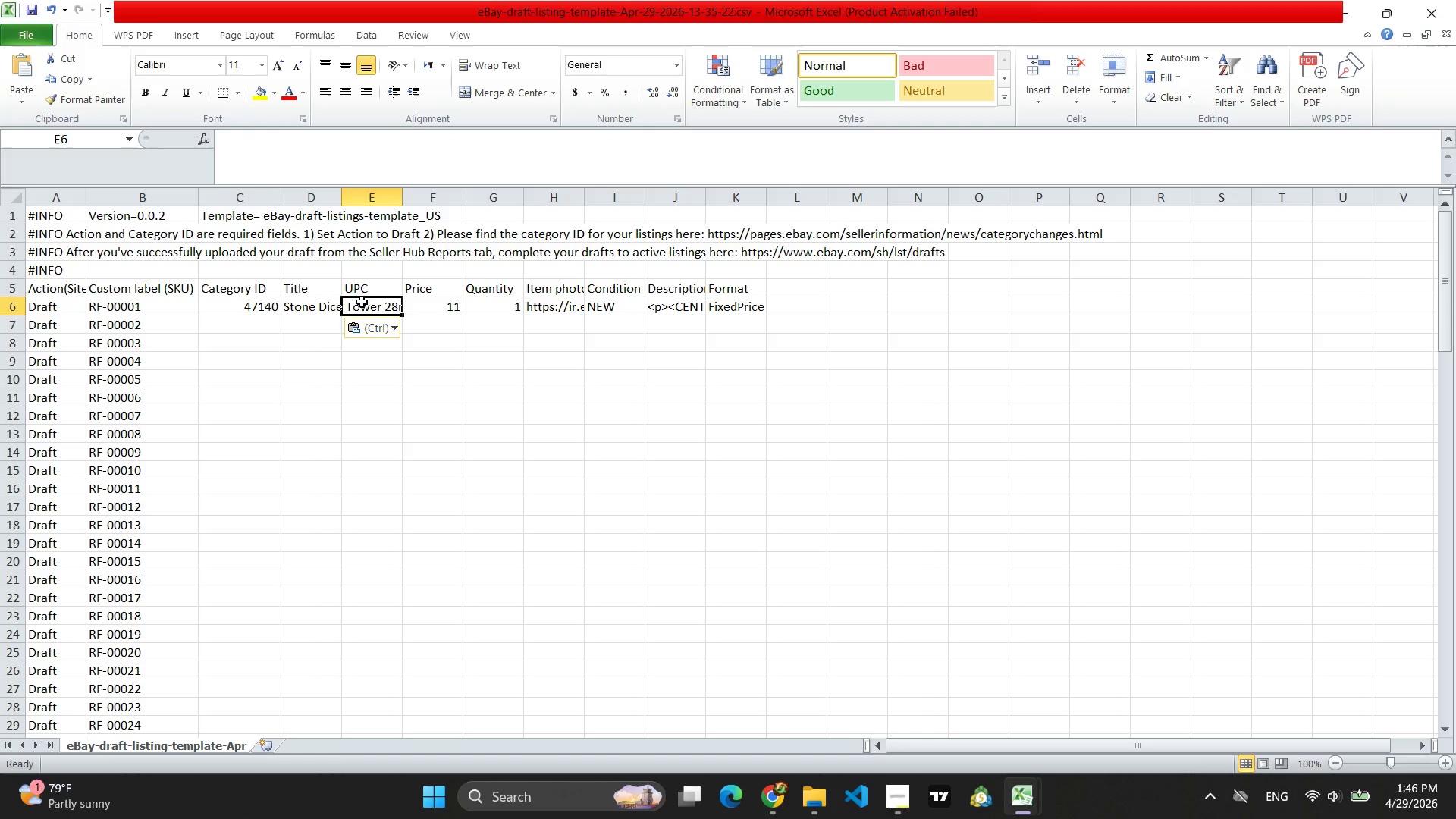 
type(Does Note)
key(Backspace)
type( Applu)
key(Backspace)
type(y)
 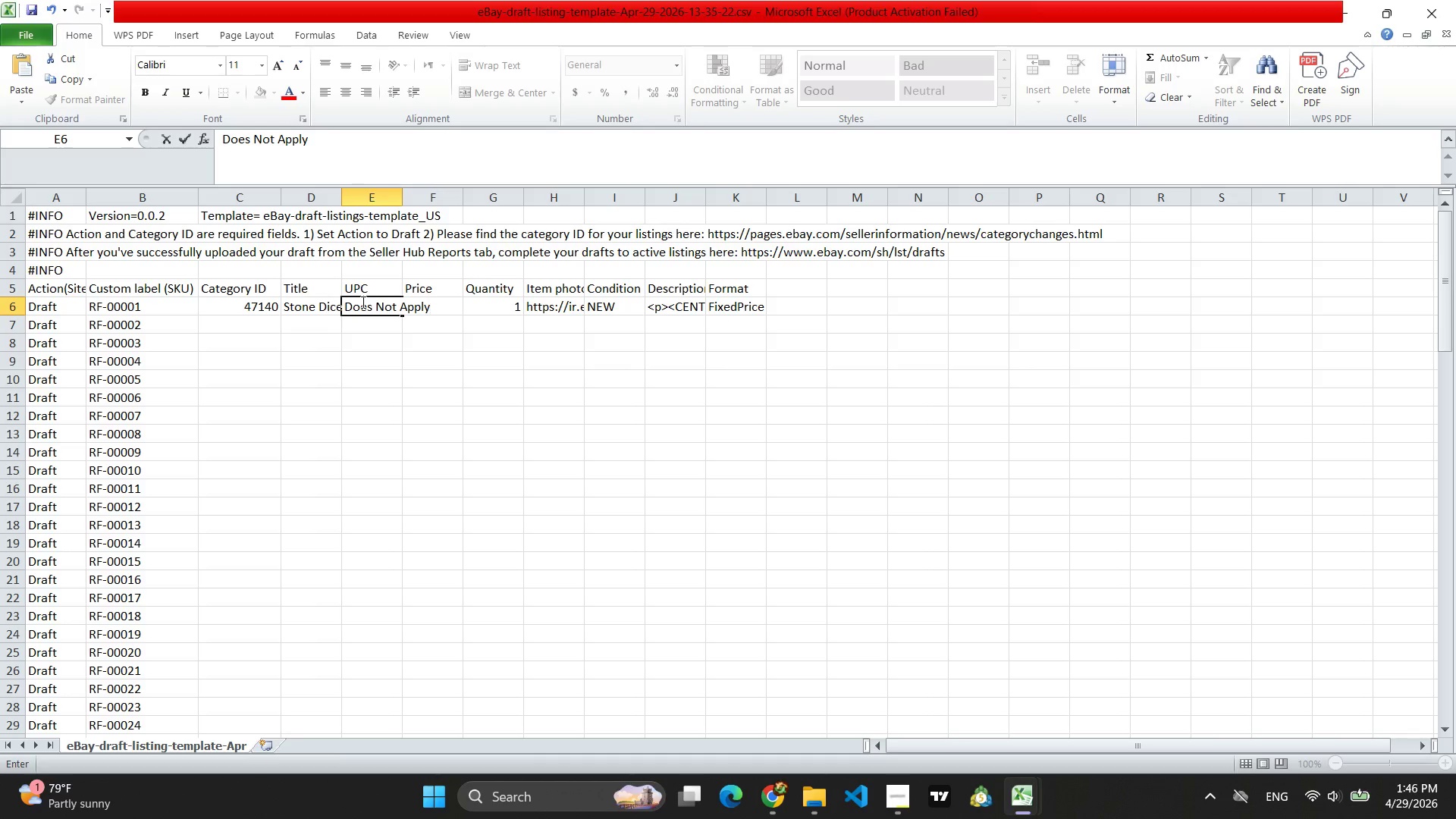 
left_click([388, 399])
 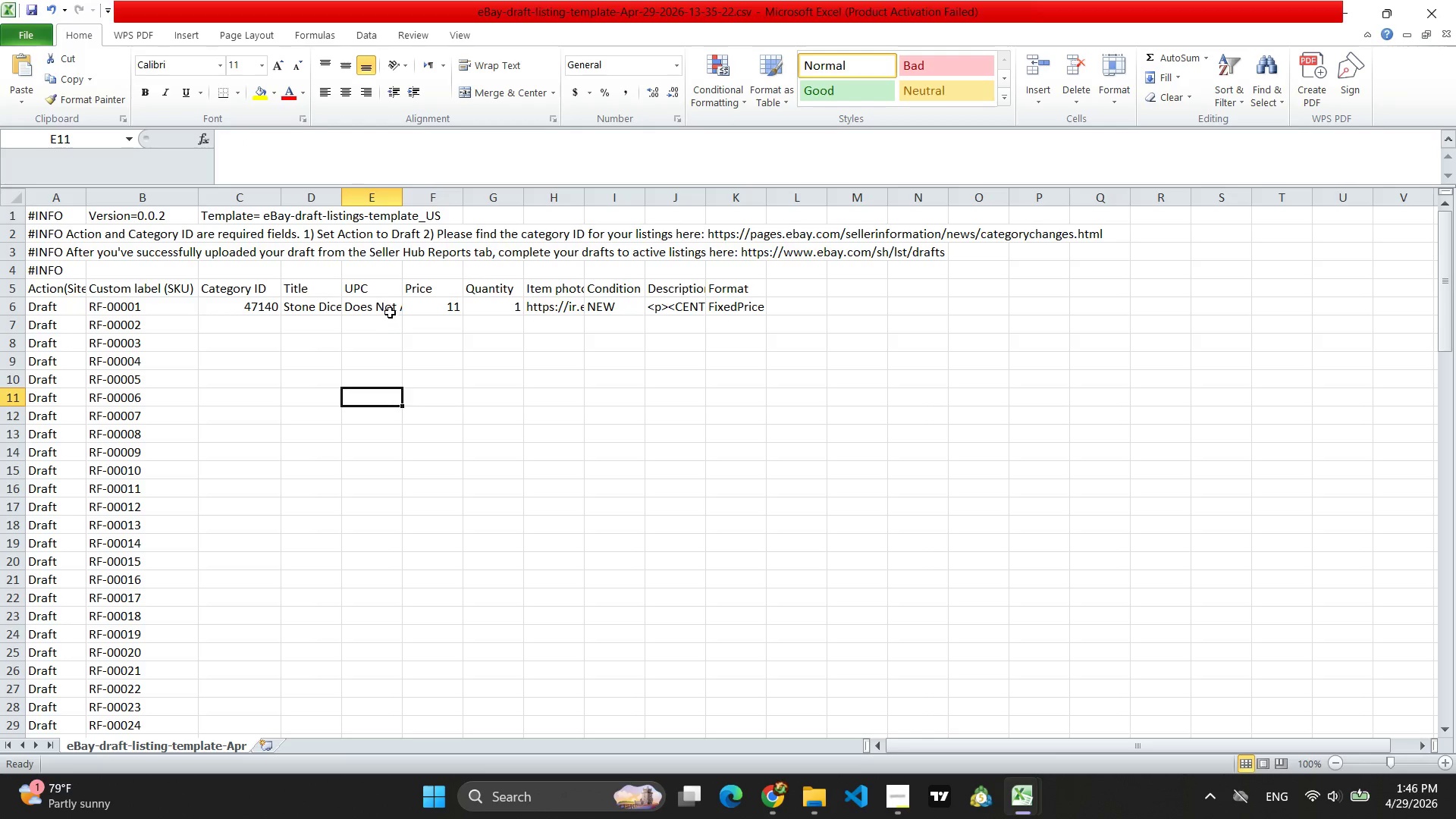 
left_click([388, 309])
 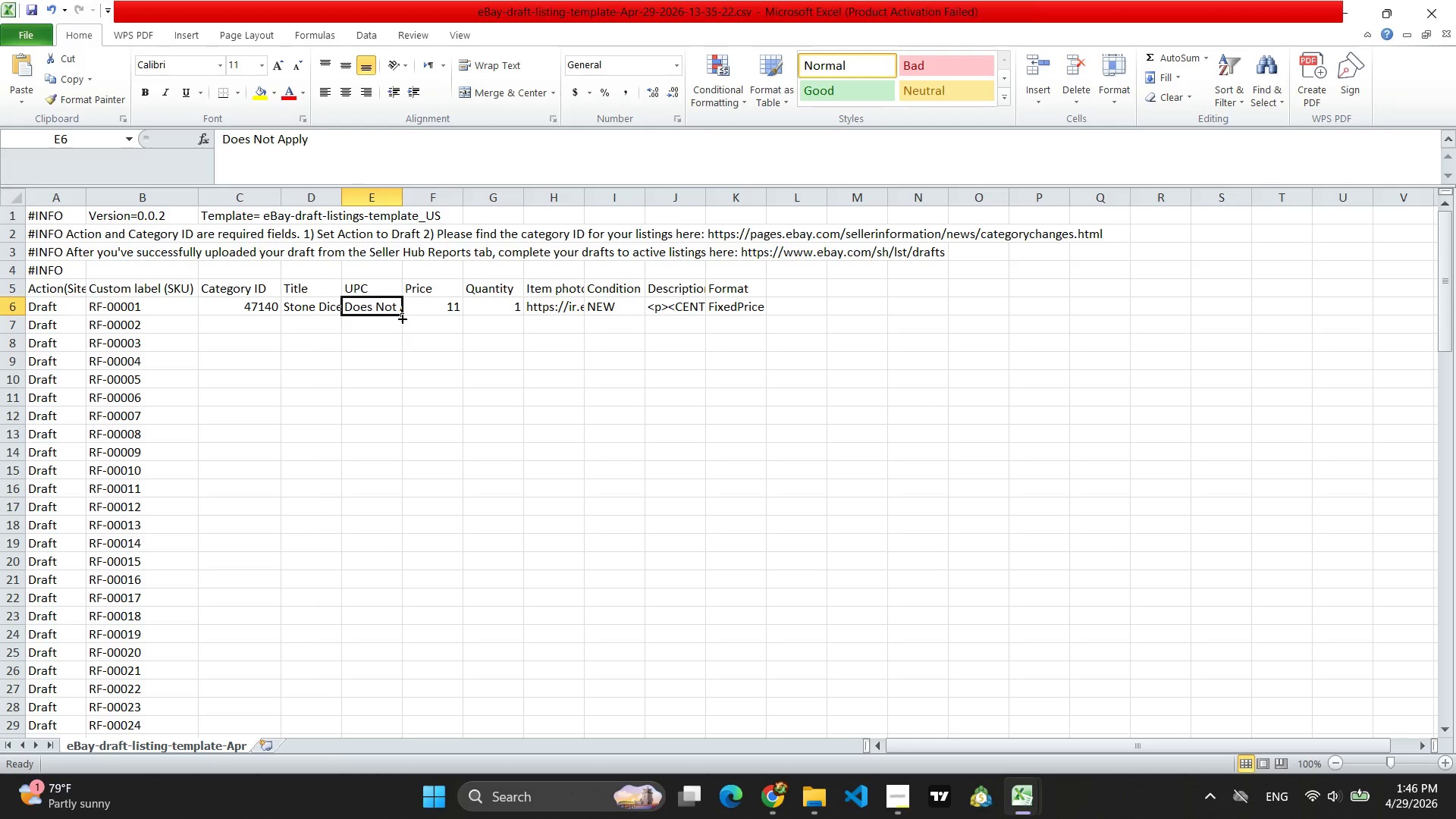 
left_click_drag(start_coordinate=[400, 317], to_coordinate=[411, 243])
 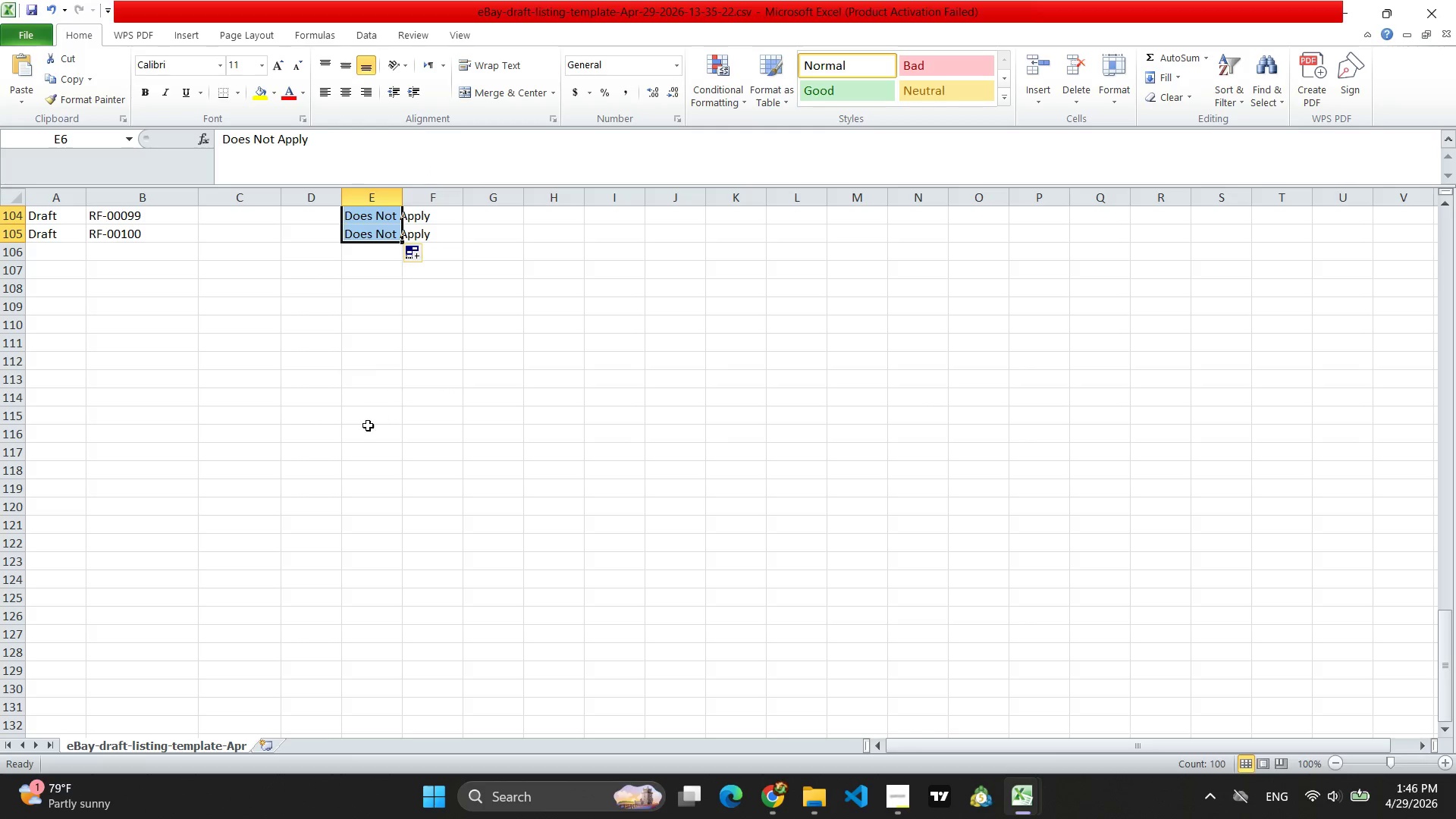 
scroll: coordinate [397, 638], scroll_direction: down, amount: 3.0
 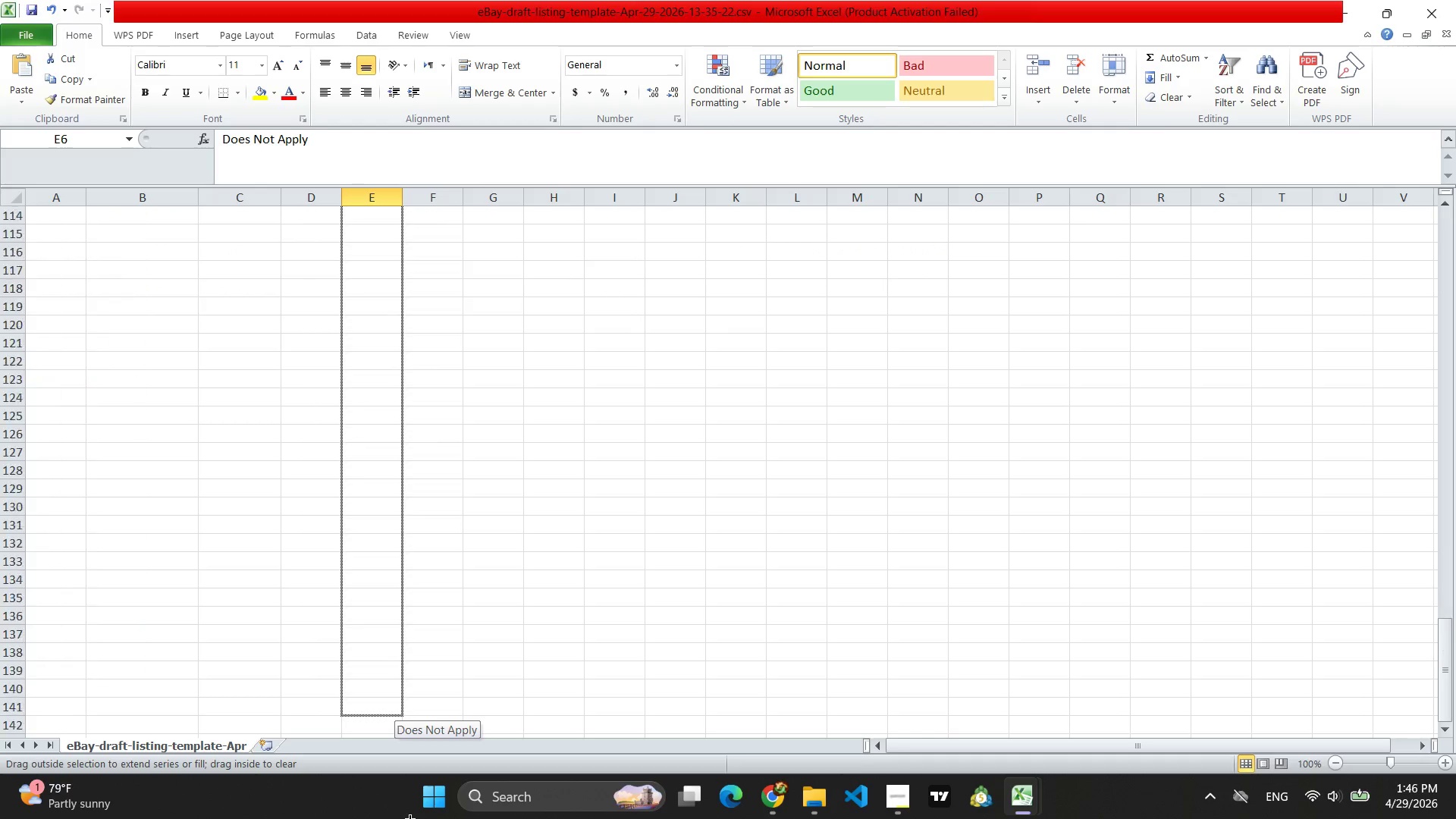 
scroll: coordinate [437, 481], scroll_direction: up, amount: 5.0
 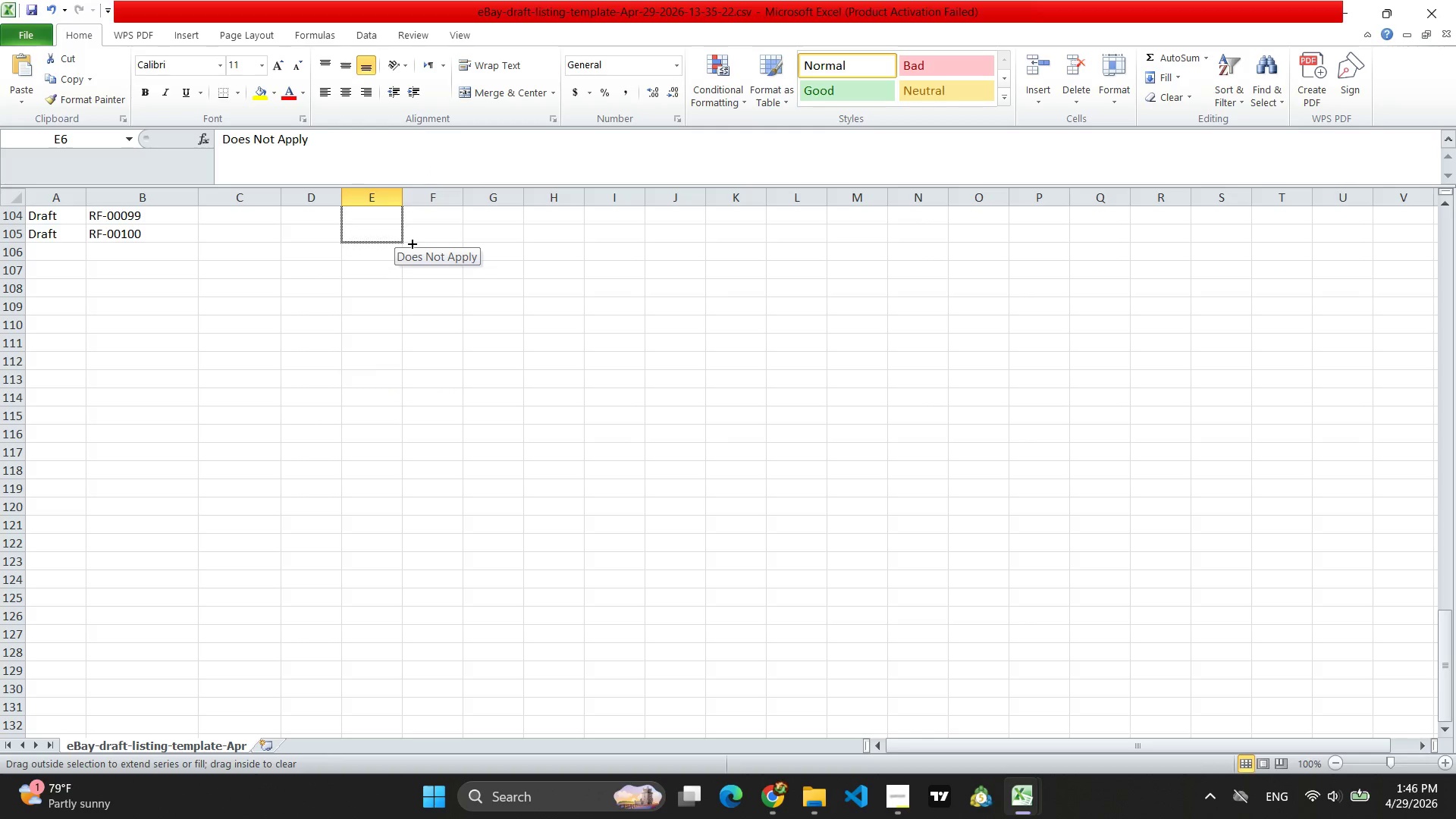 
left_click([368, 426])
 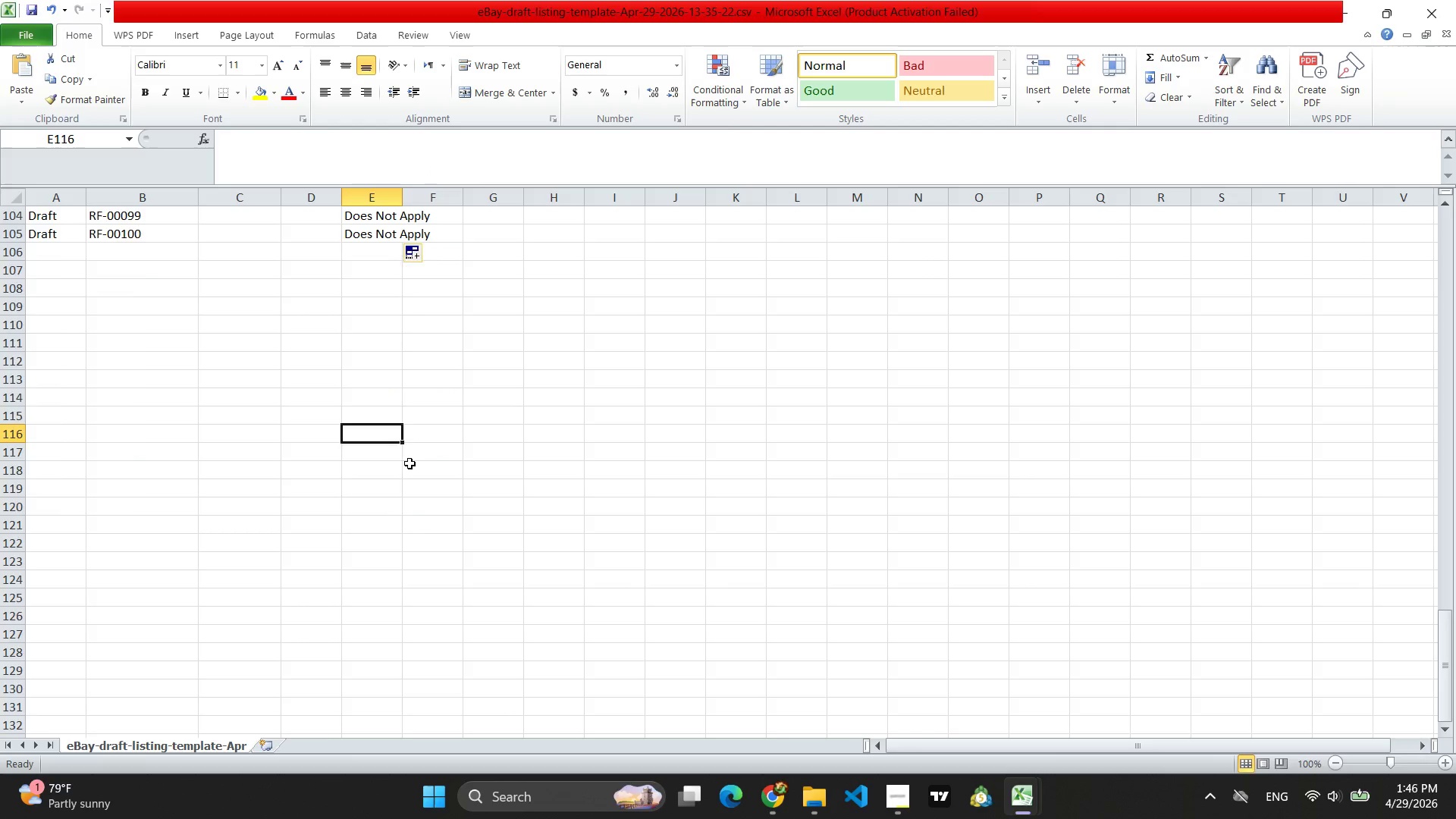 
scroll: coordinate [466, 441], scroll_direction: up, amount: 40.0
 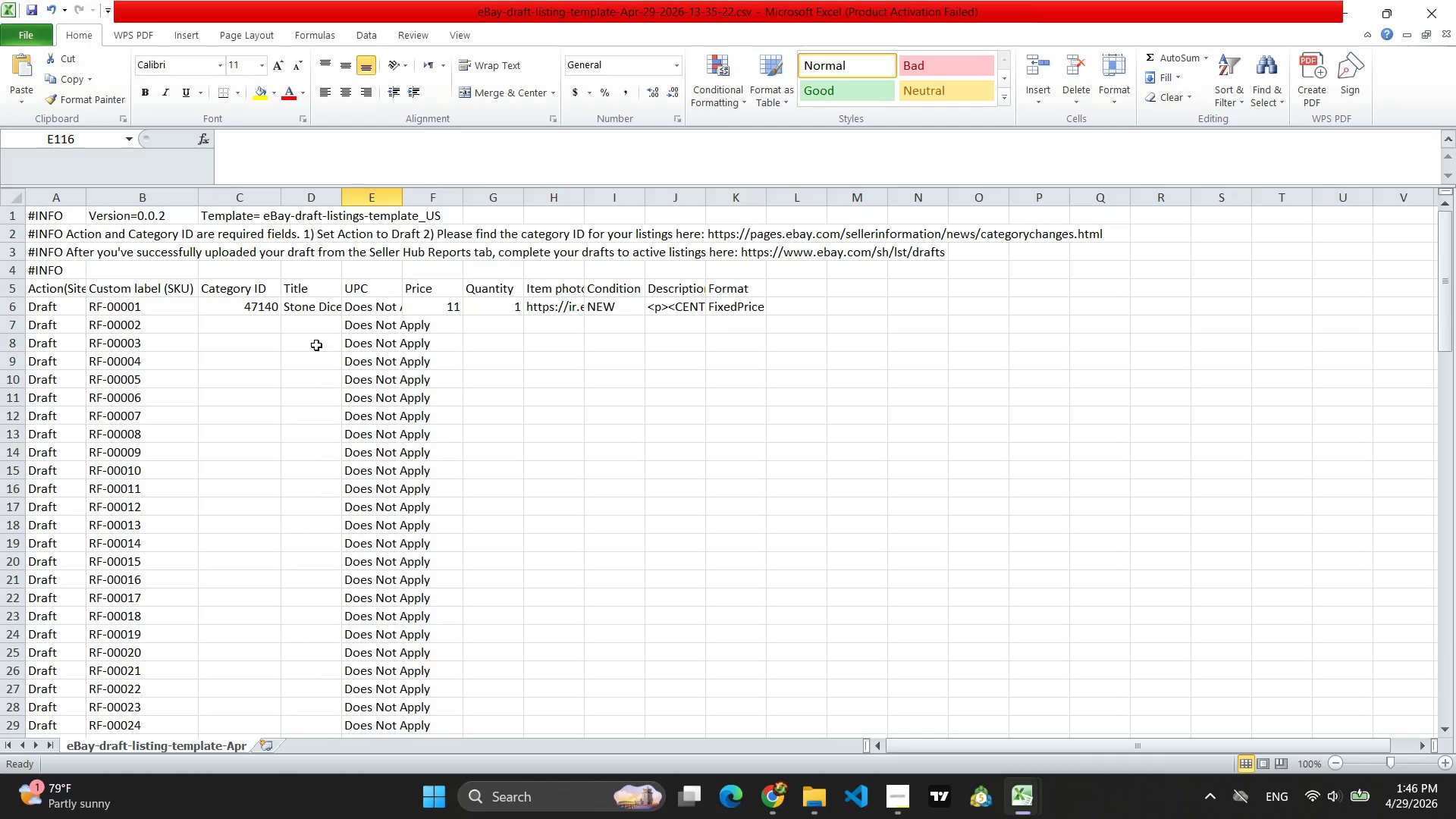 
left_click([309, 328])
 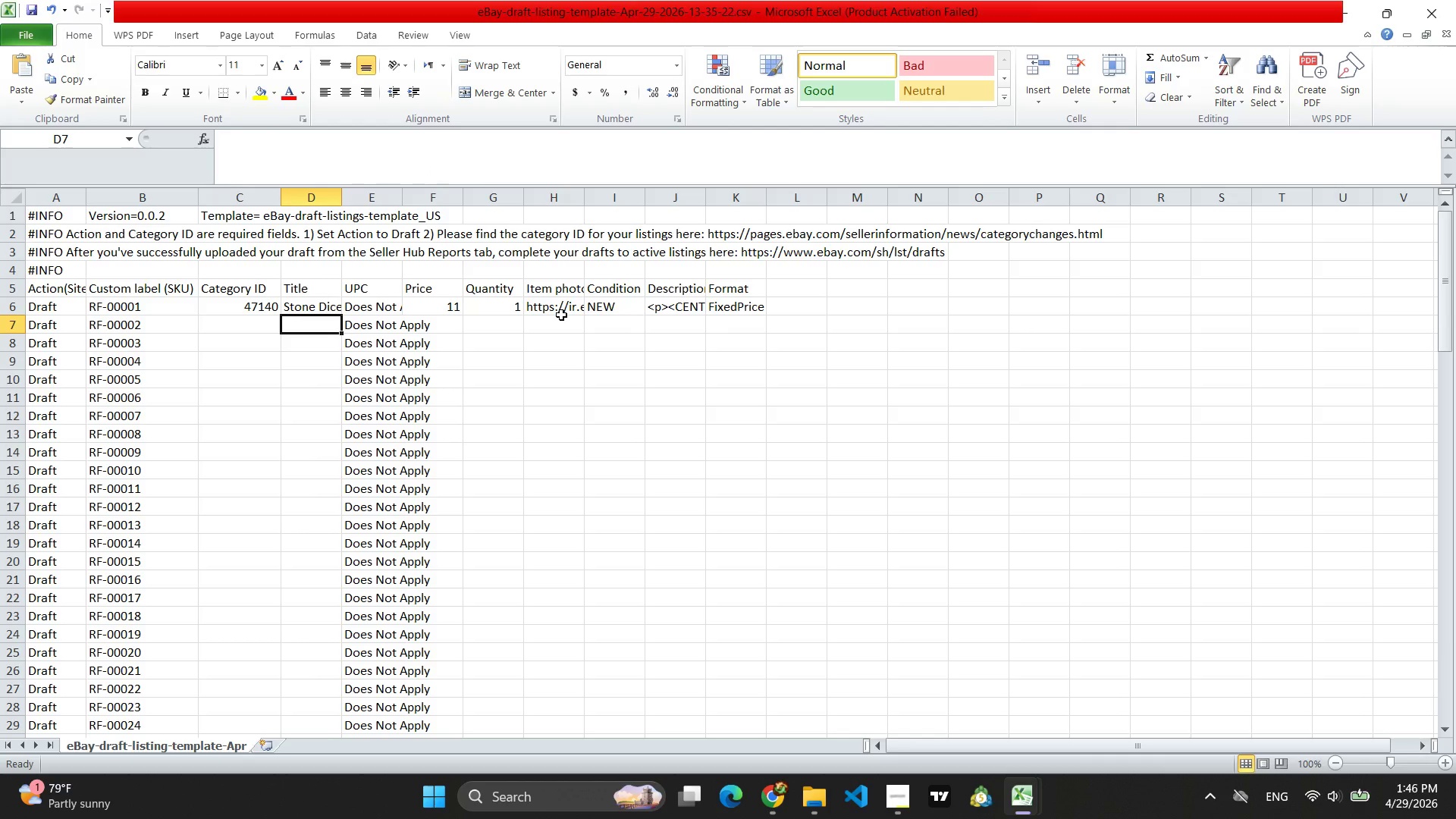 
left_click([679, 311])
 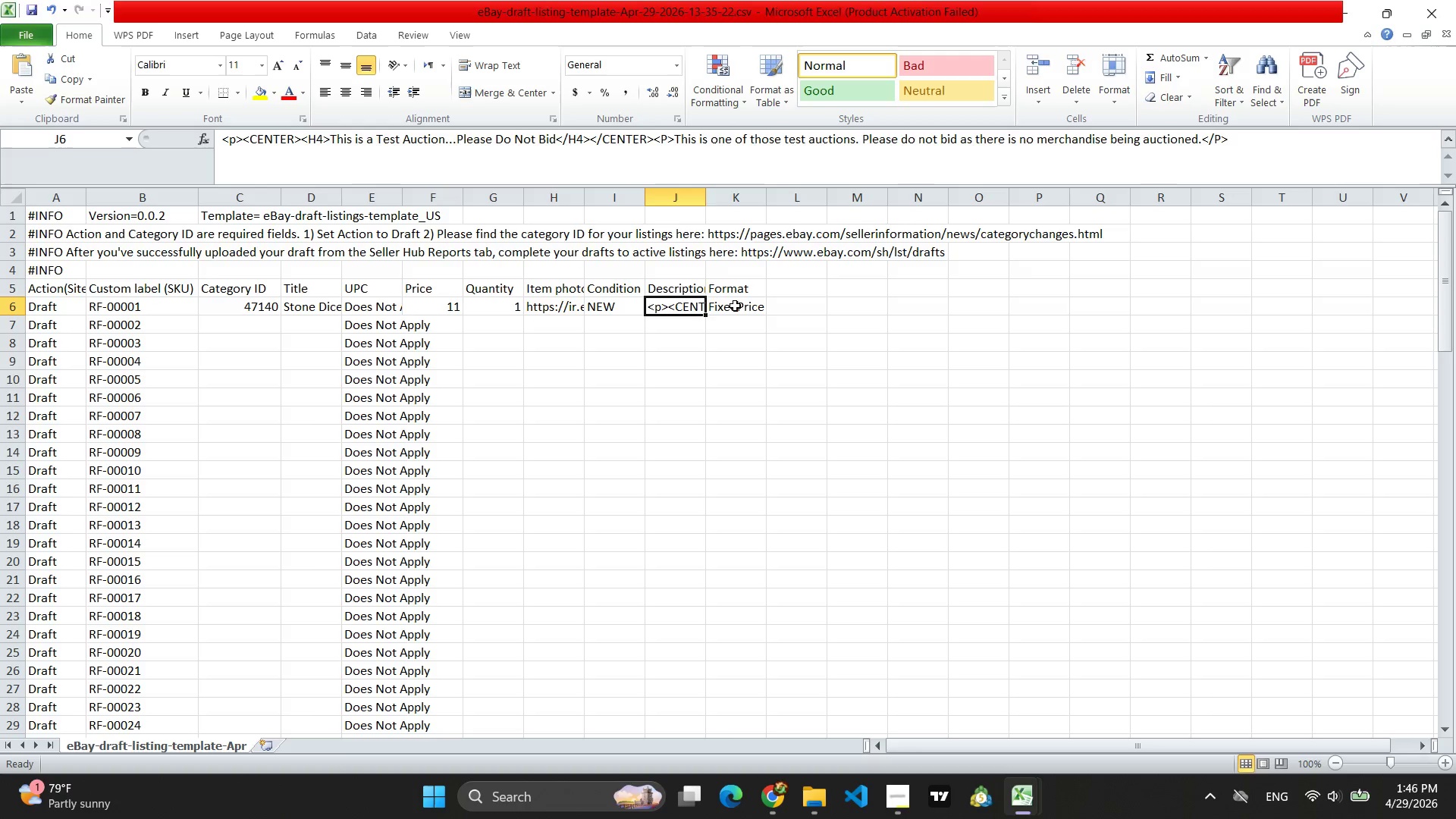 
left_click([736, 309])
 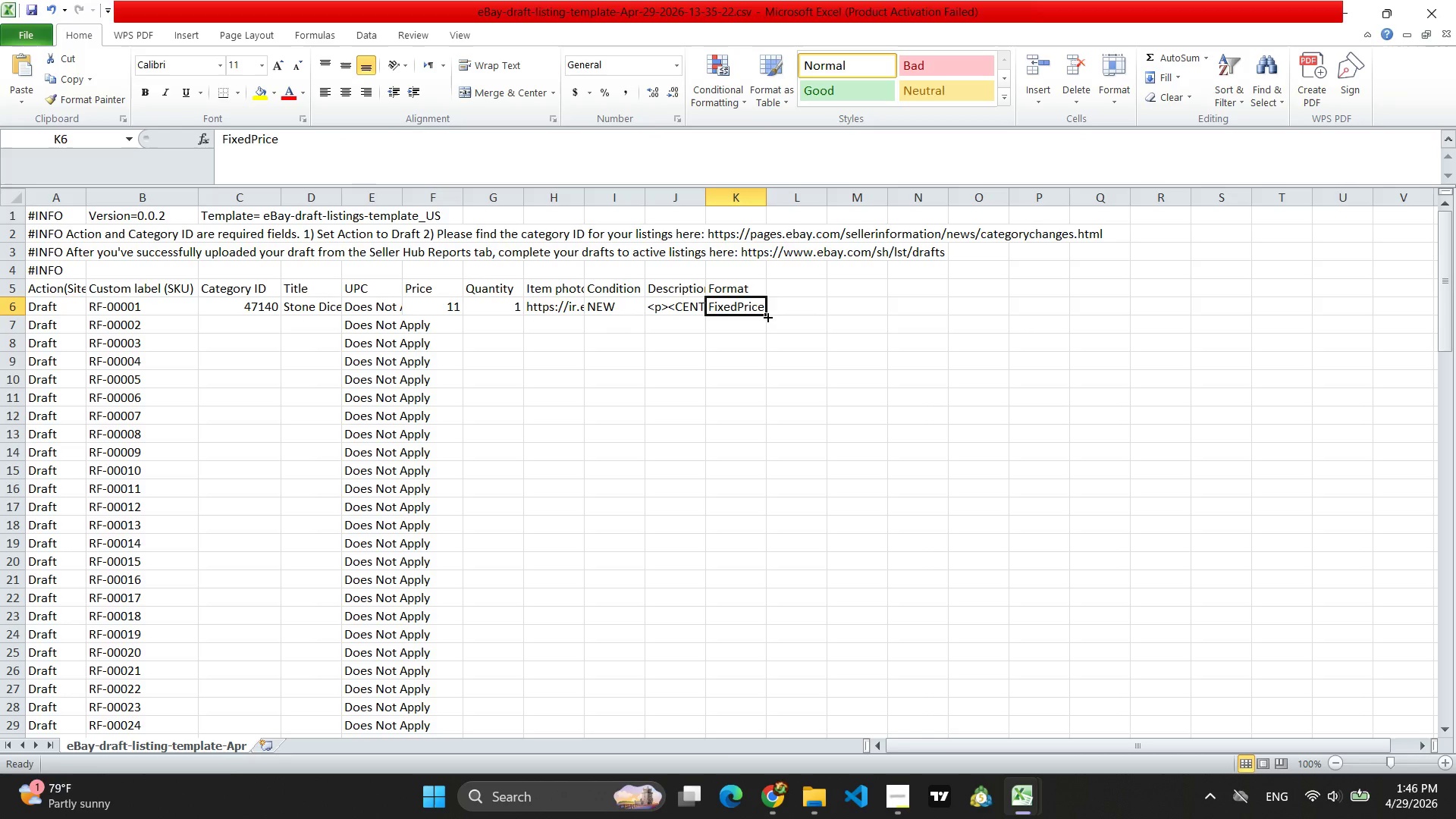 
left_click_drag(start_coordinate=[767, 316], to_coordinate=[764, 716])
 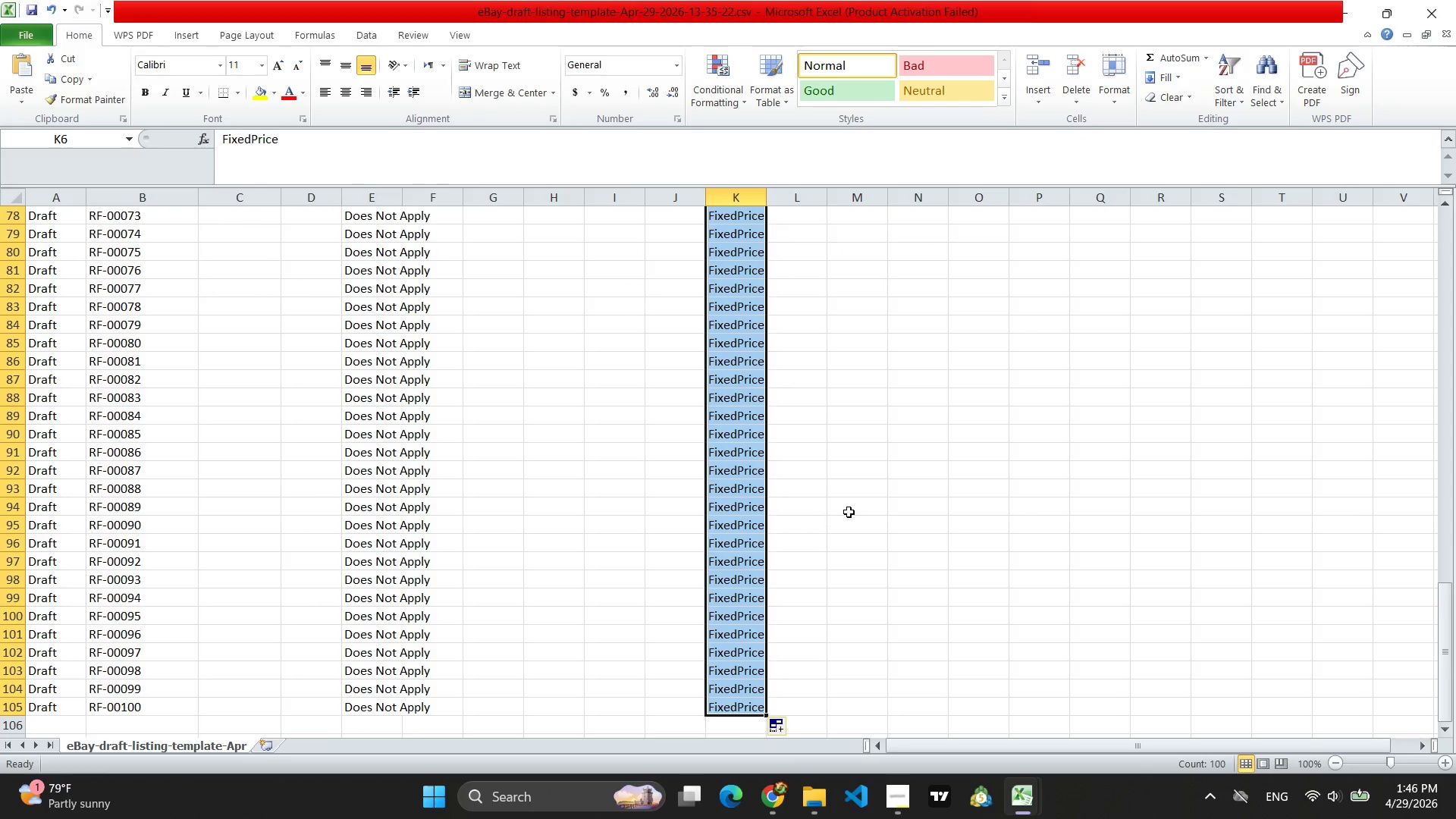 
scroll: coordinate [752, 645], scroll_direction: down, amount: 1.0
 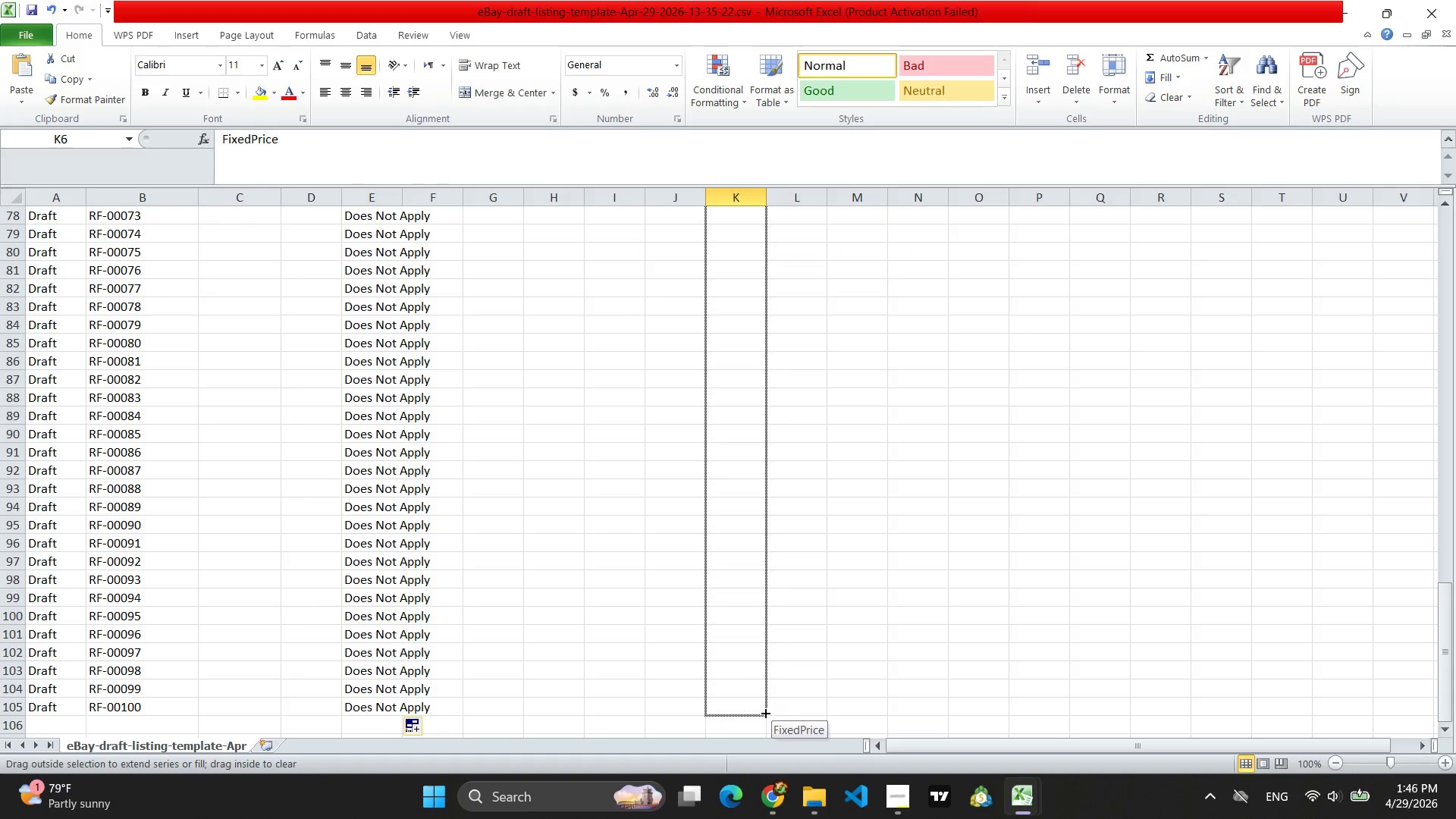 
left_click([855, 506])
 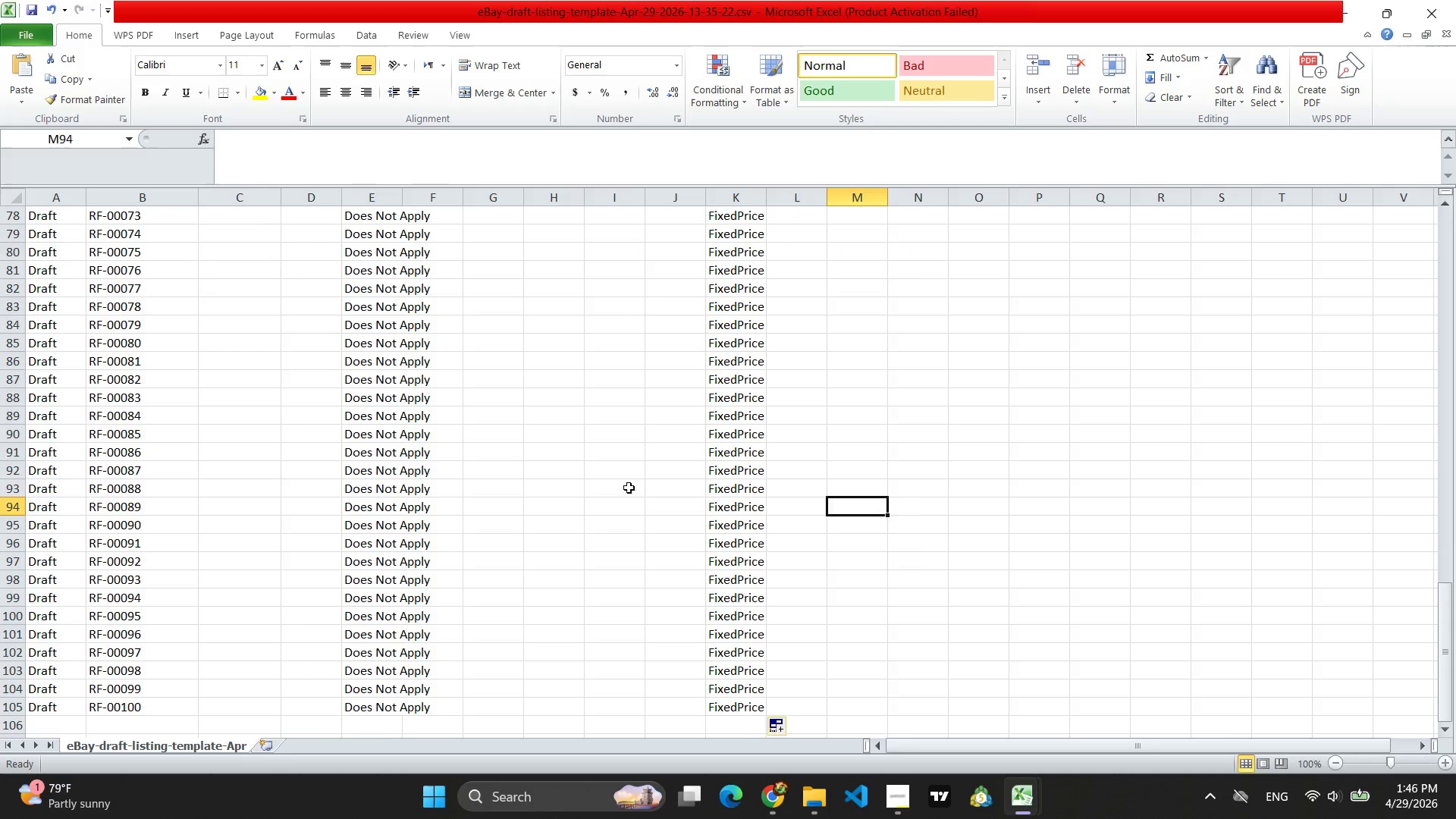 
scroll: coordinate [630, 477], scroll_direction: up, amount: 28.0
 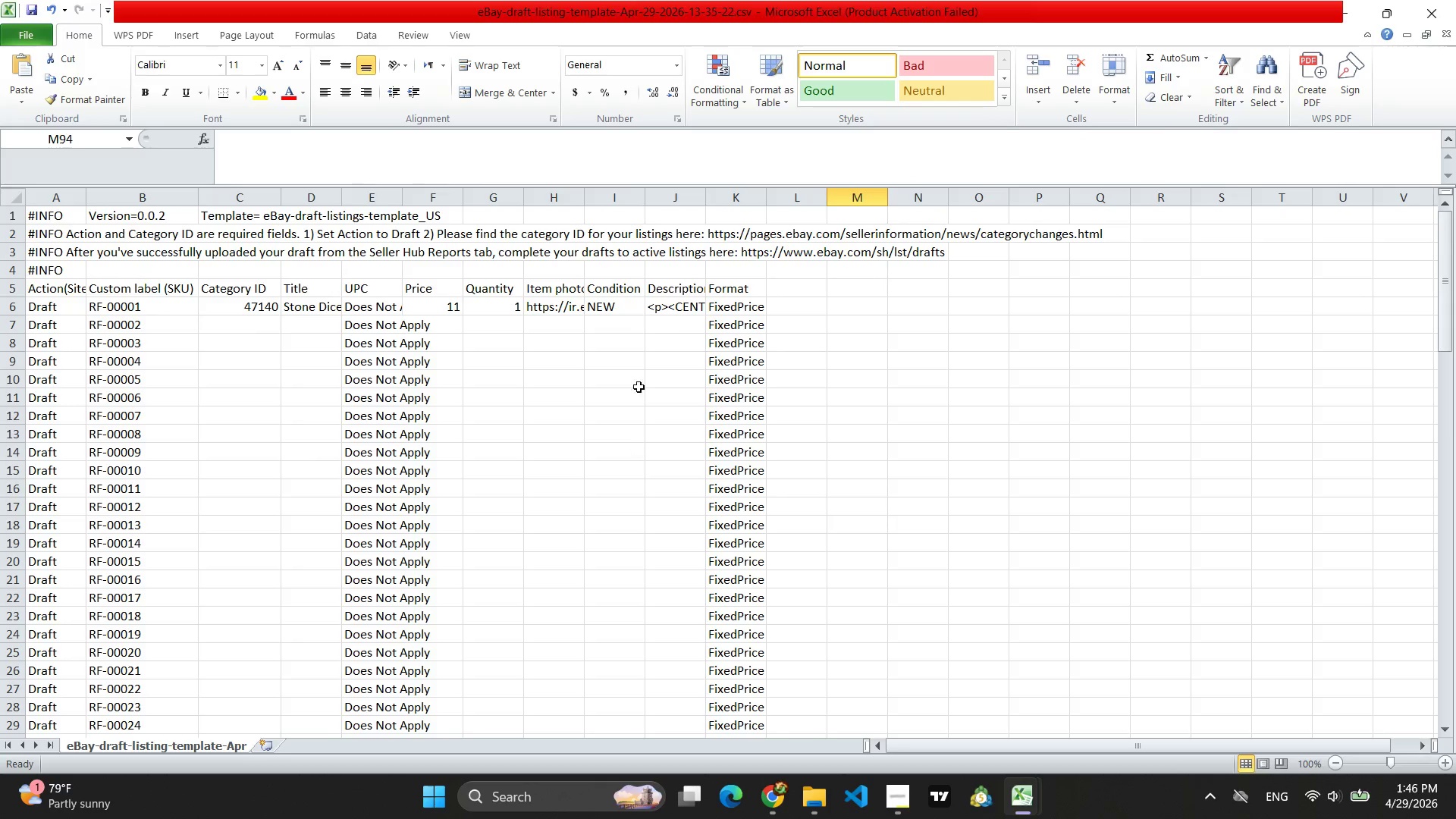 
left_click([619, 305])
 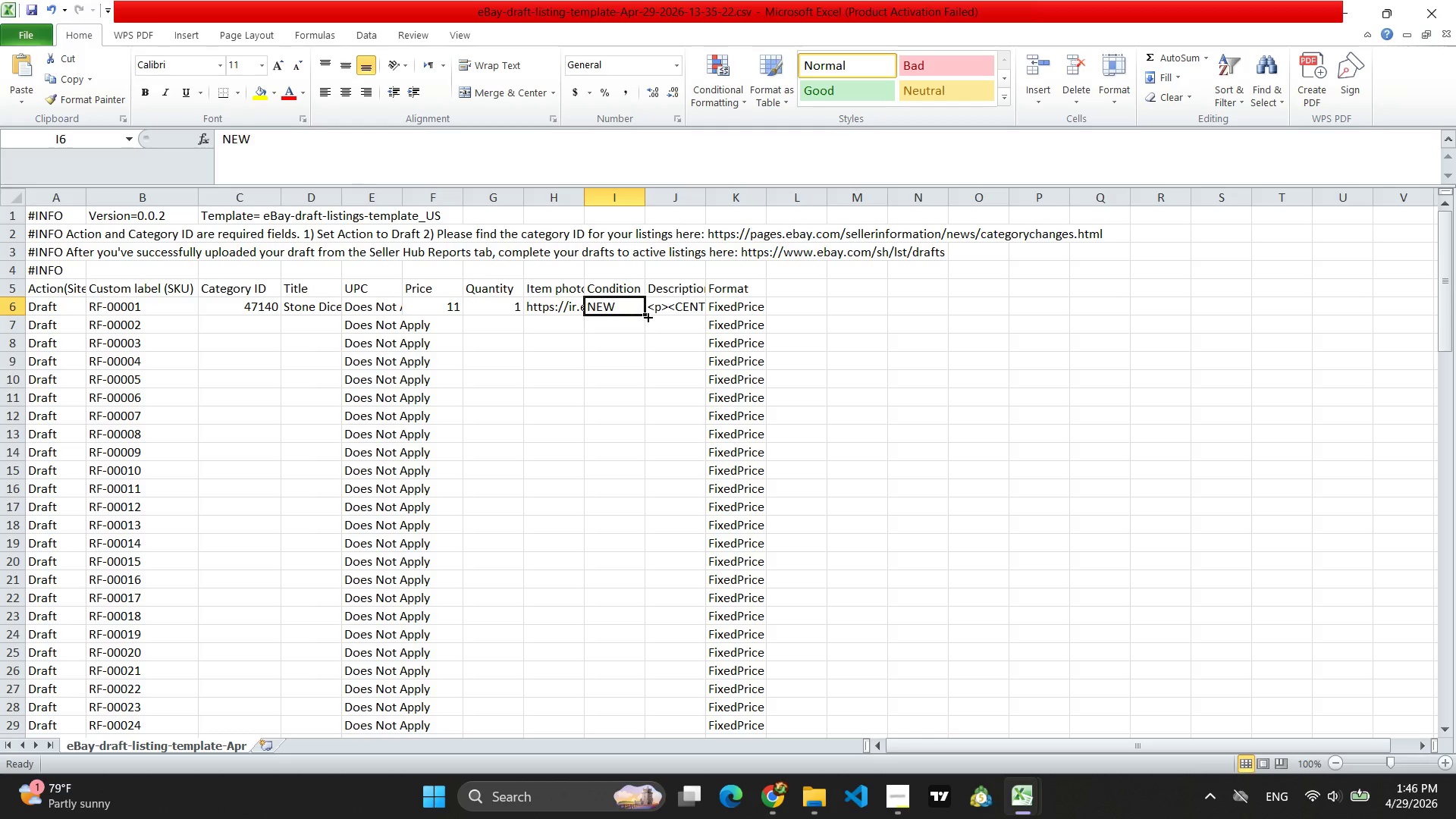 
left_click_drag(start_coordinate=[647, 315], to_coordinate=[664, 761])
 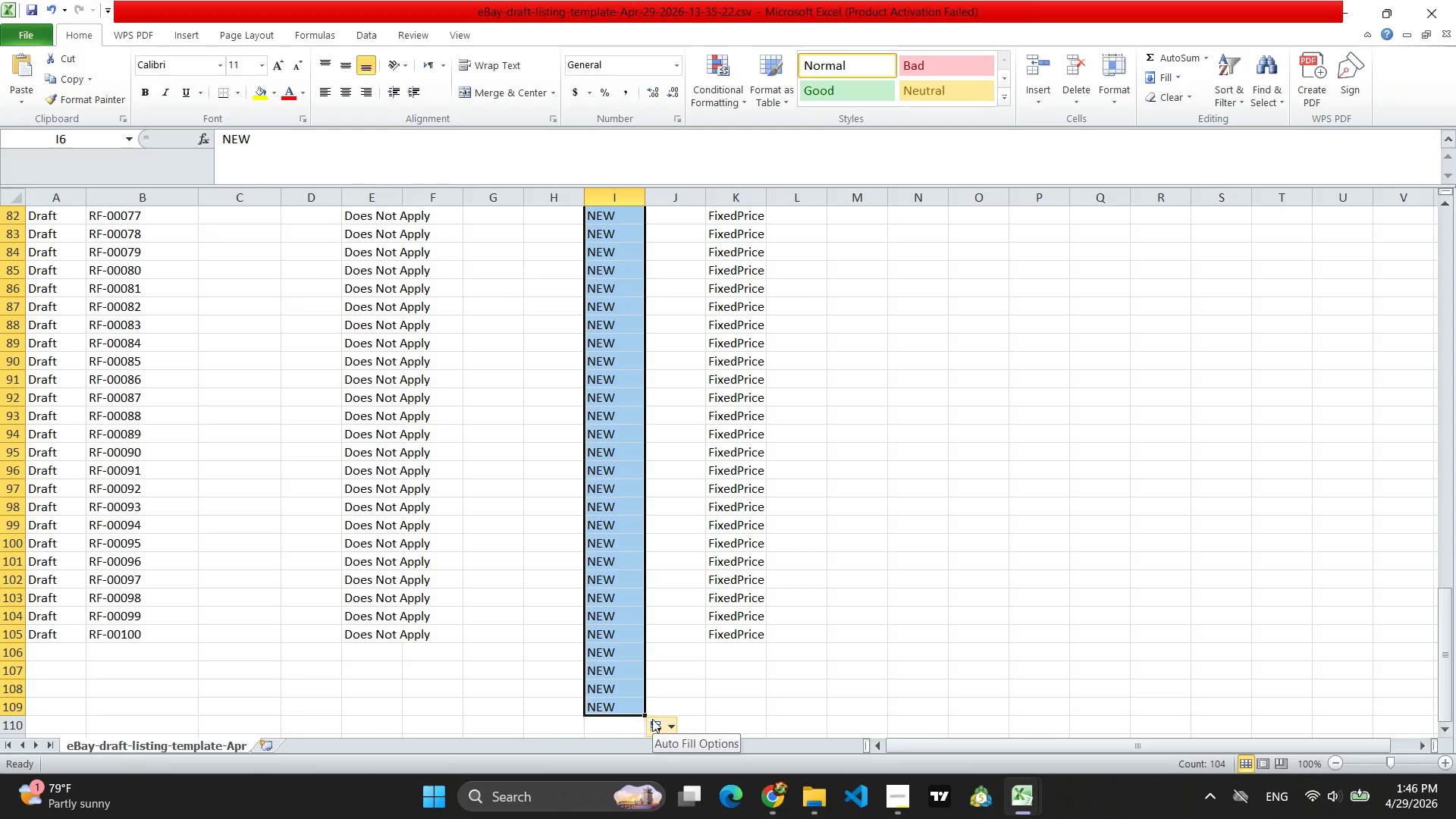 
left_click_drag(start_coordinate=[644, 714], to_coordinate=[640, 645])
 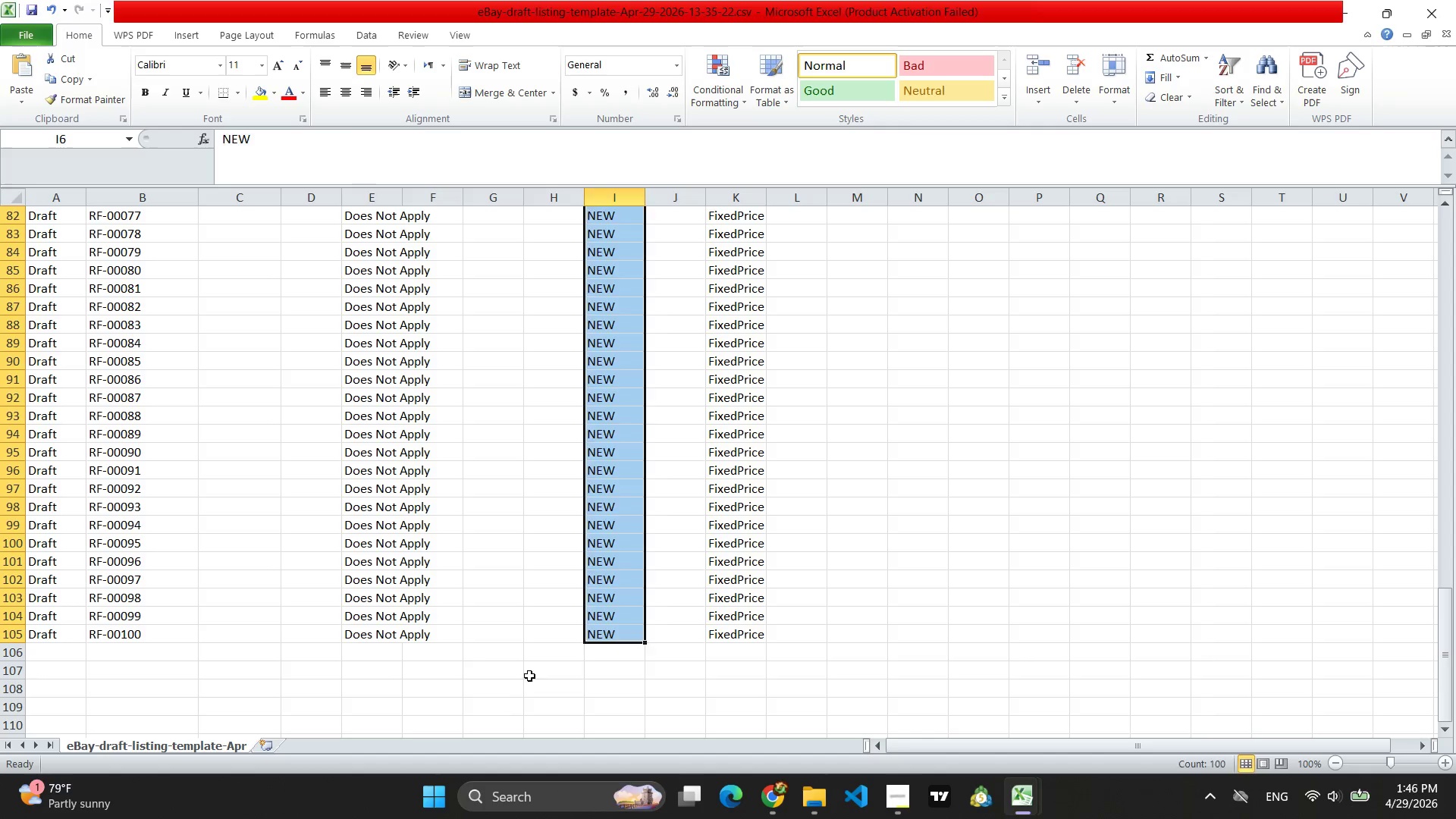 
left_click([529, 676])
 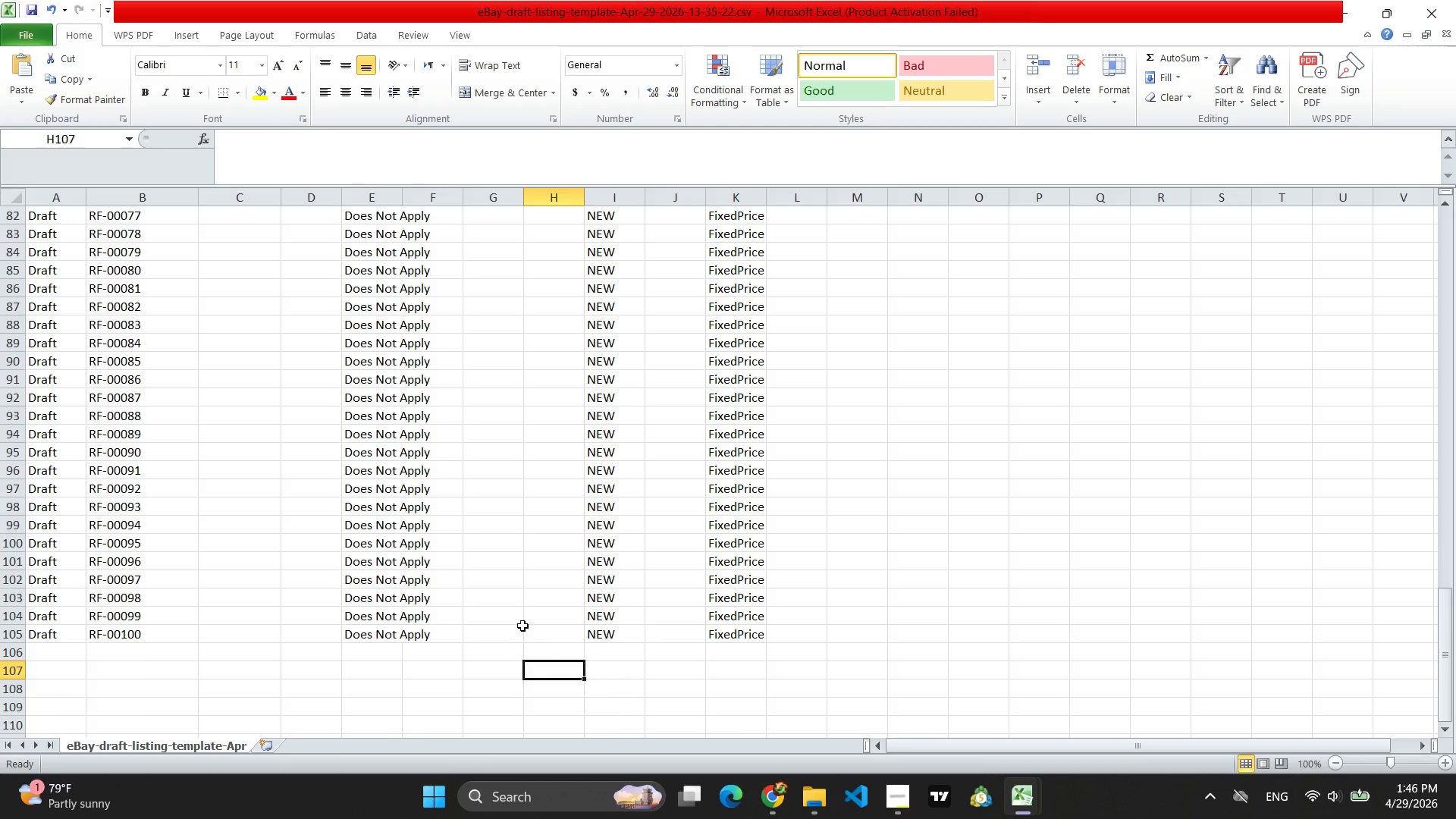 
scroll: coordinate [522, 623], scroll_direction: up, amount: 34.0
 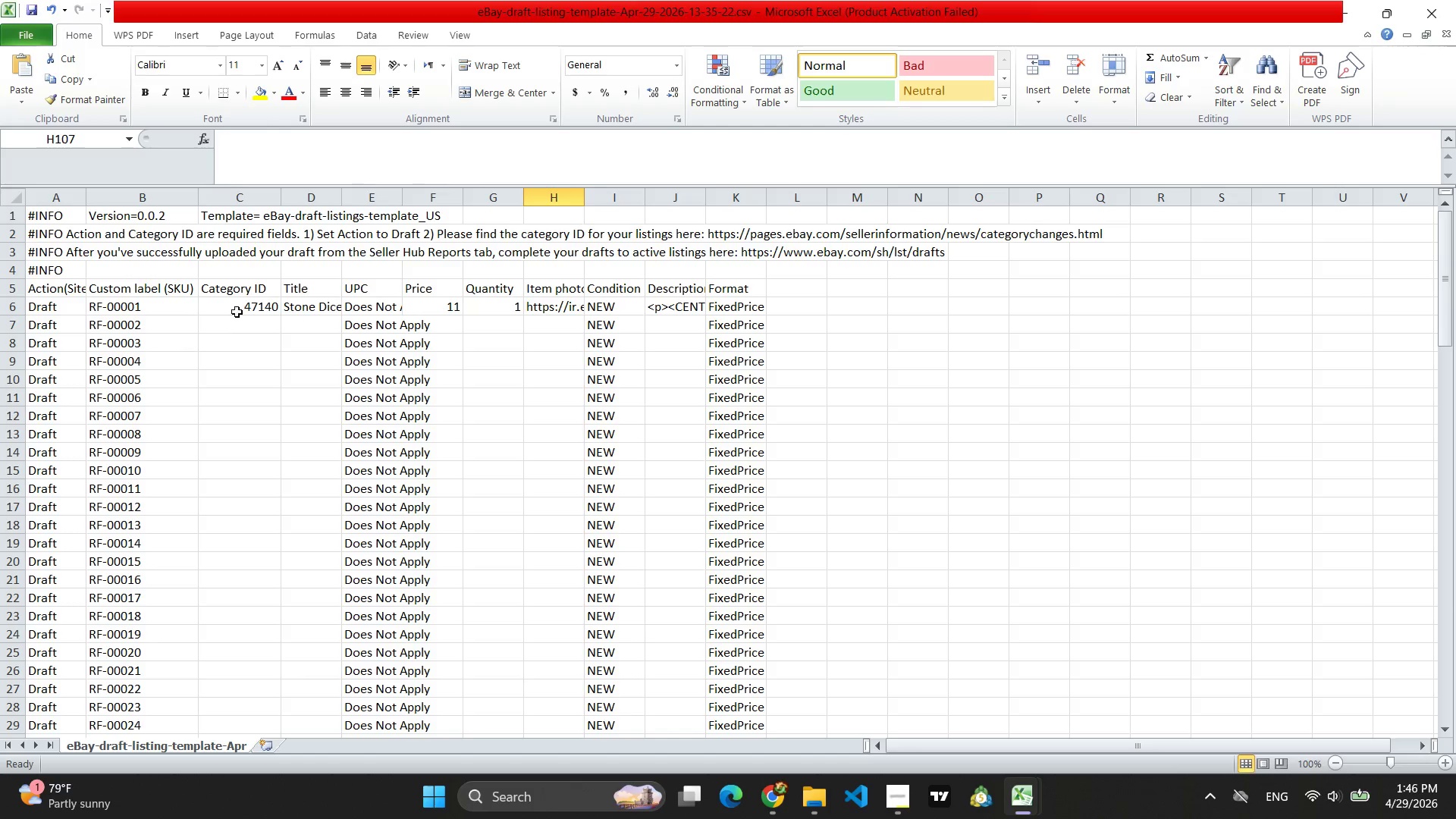 
left_click([243, 297])
 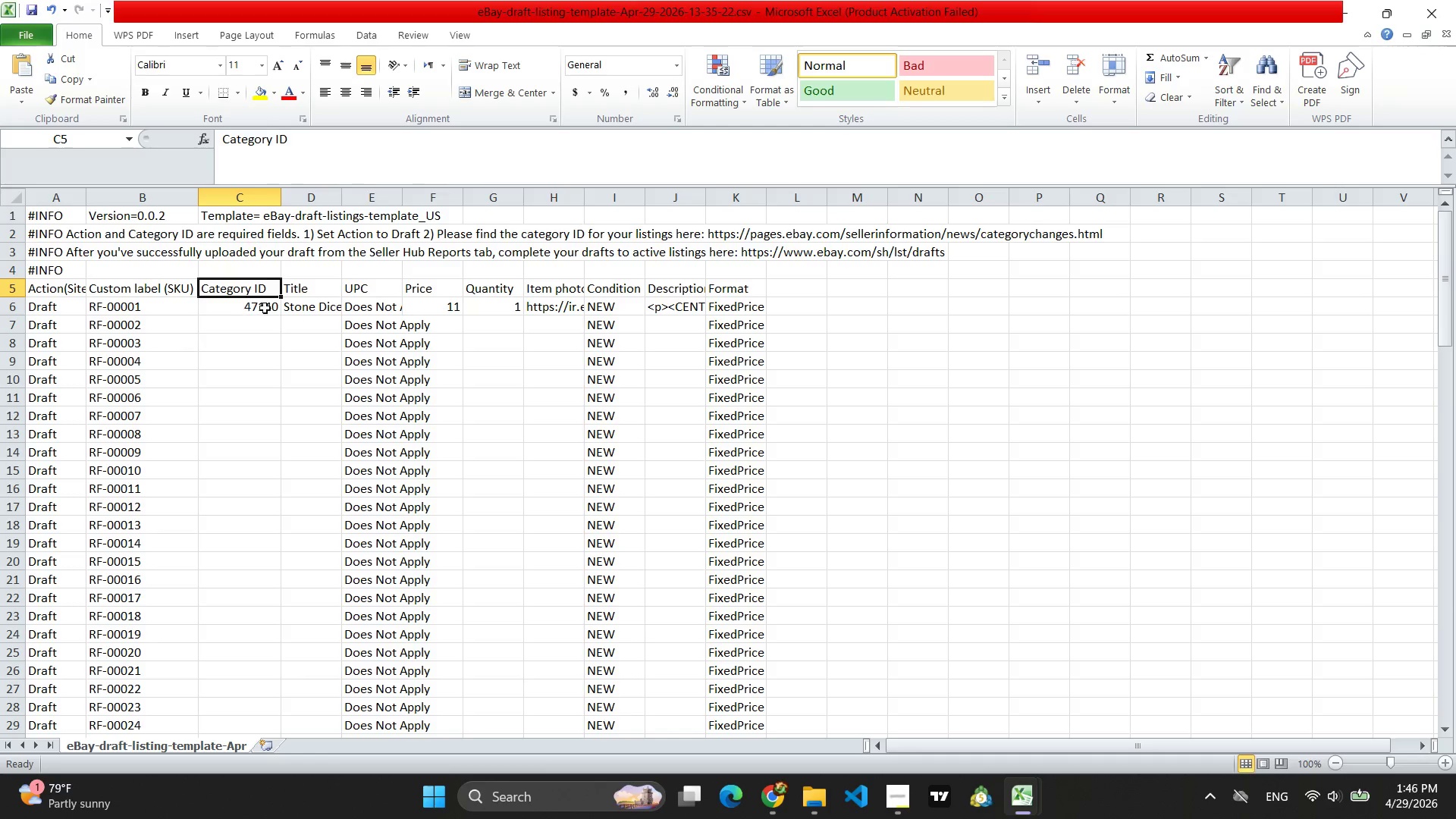 
left_click([268, 307])
 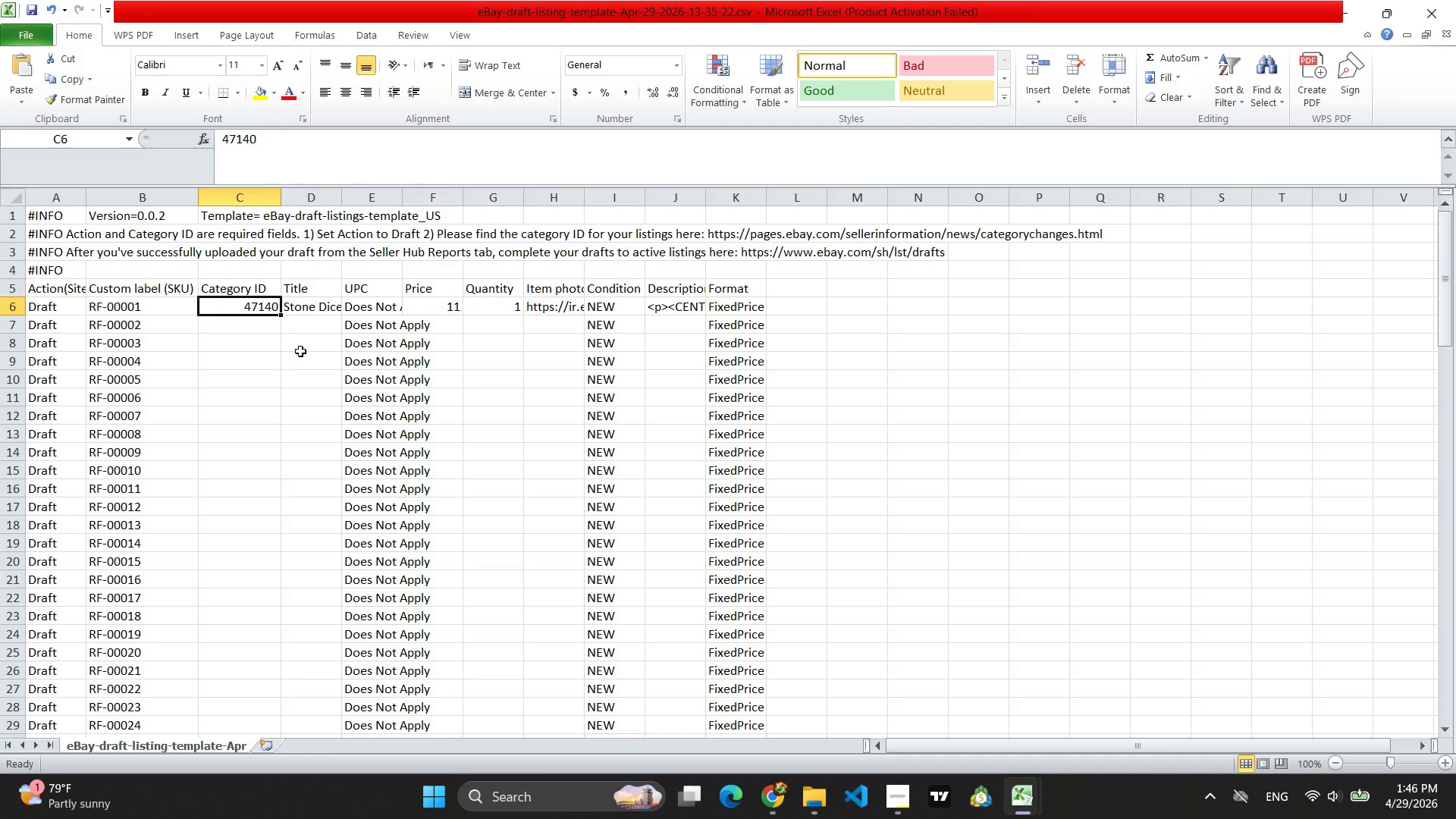 
left_click([313, 312])
 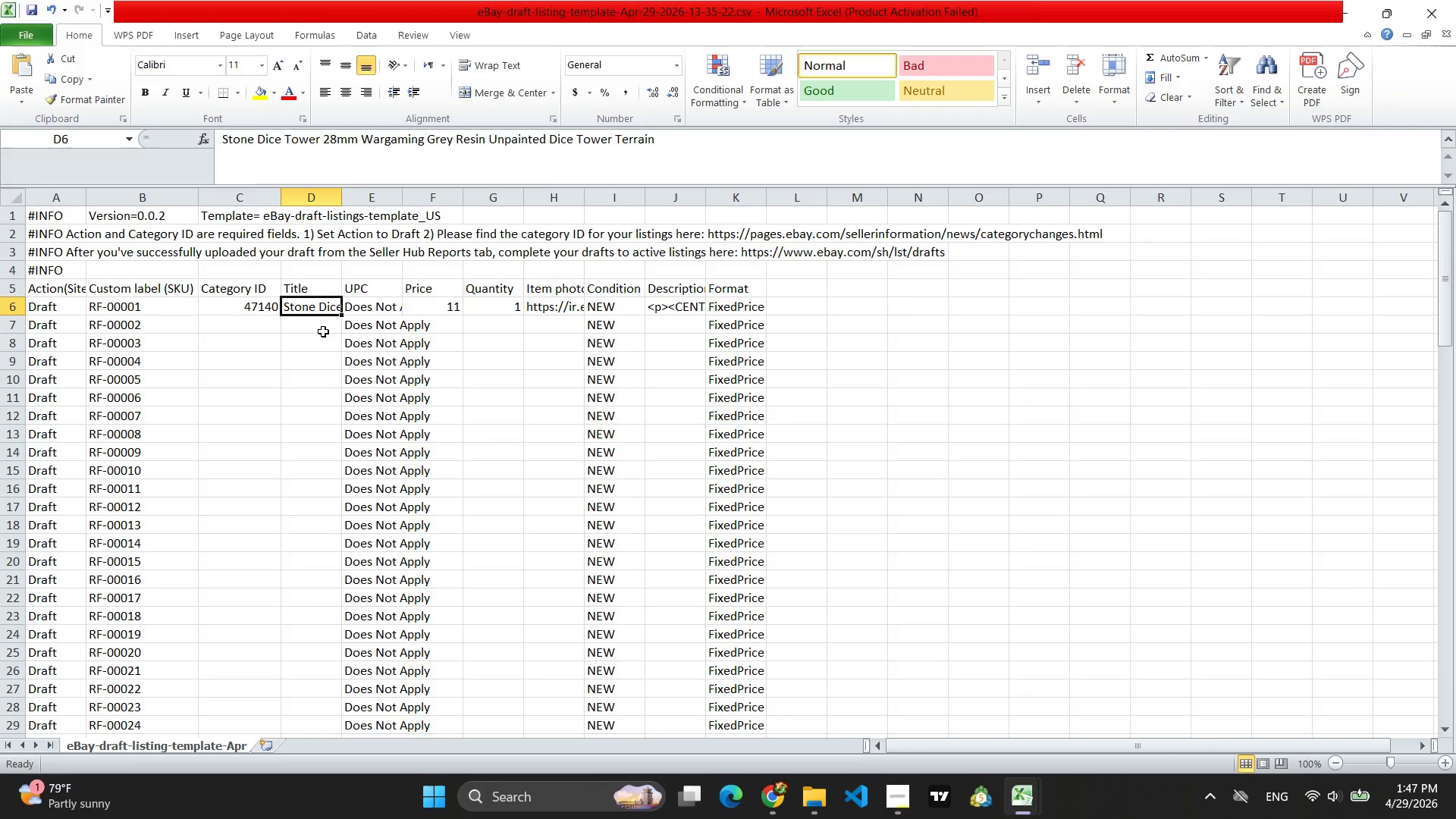 
left_click([784, 815])
 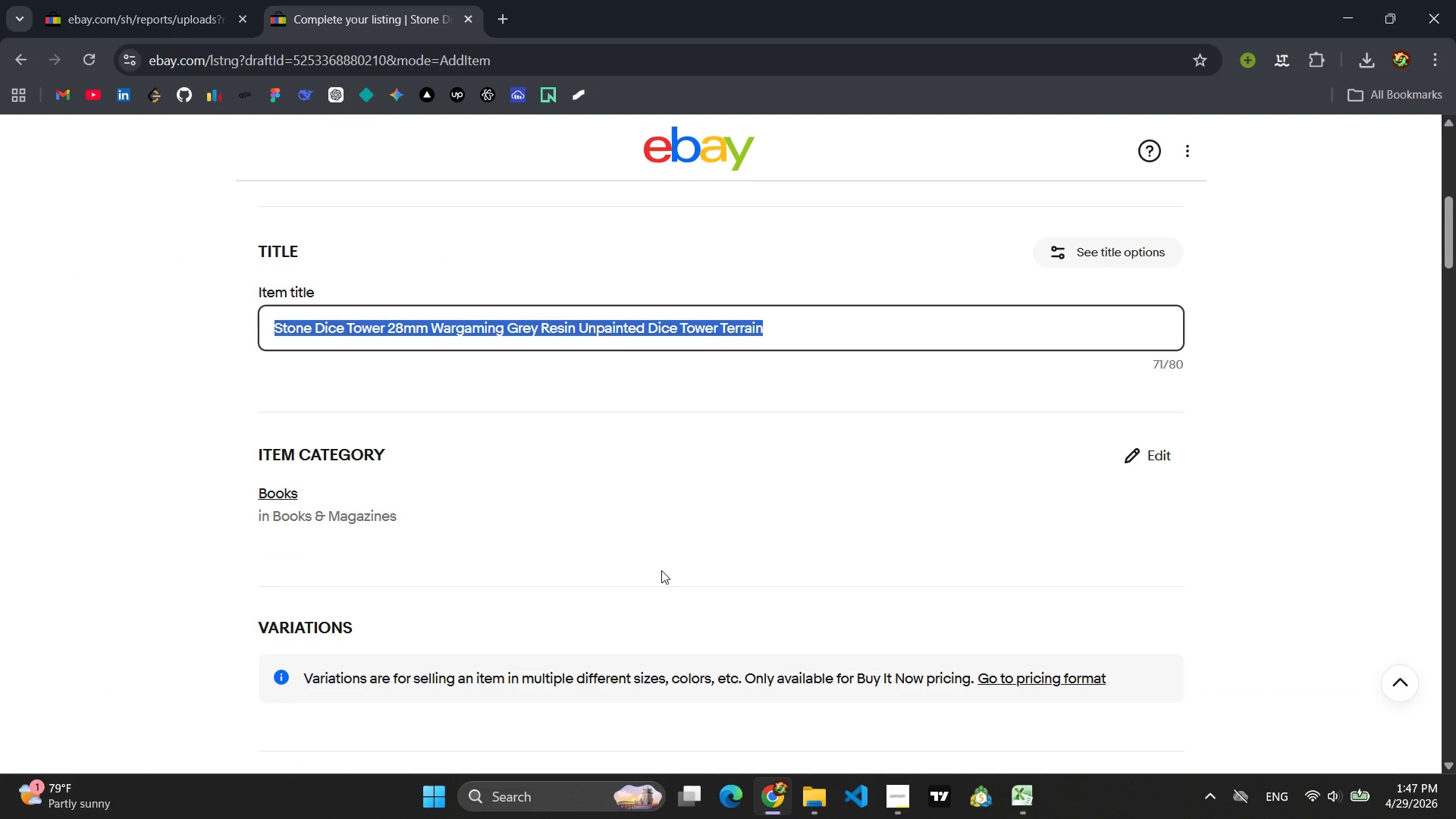 
wait(8.27)
 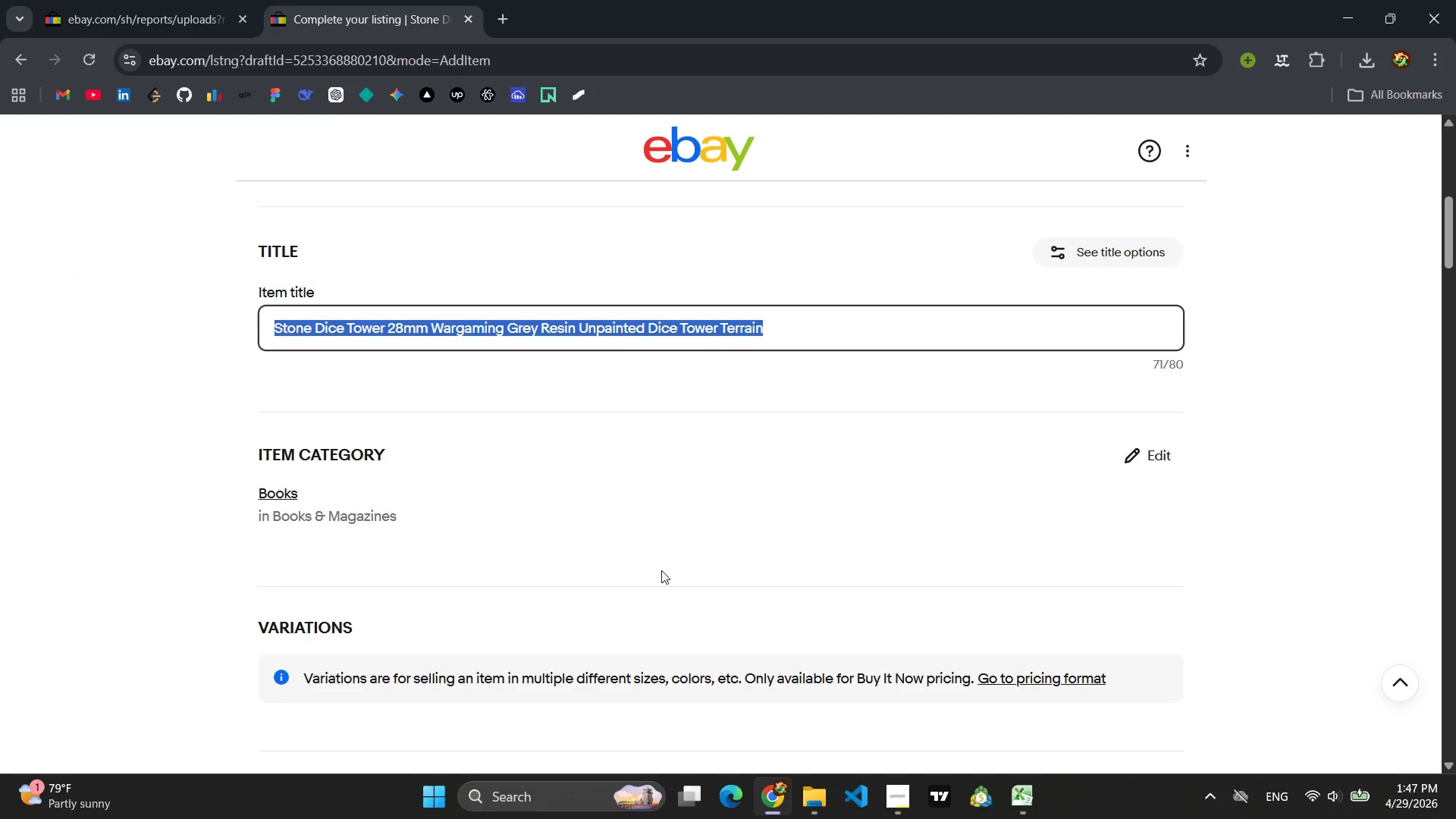 
scroll: coordinate [658, 560], scroll_direction: down, amount: 16.0
 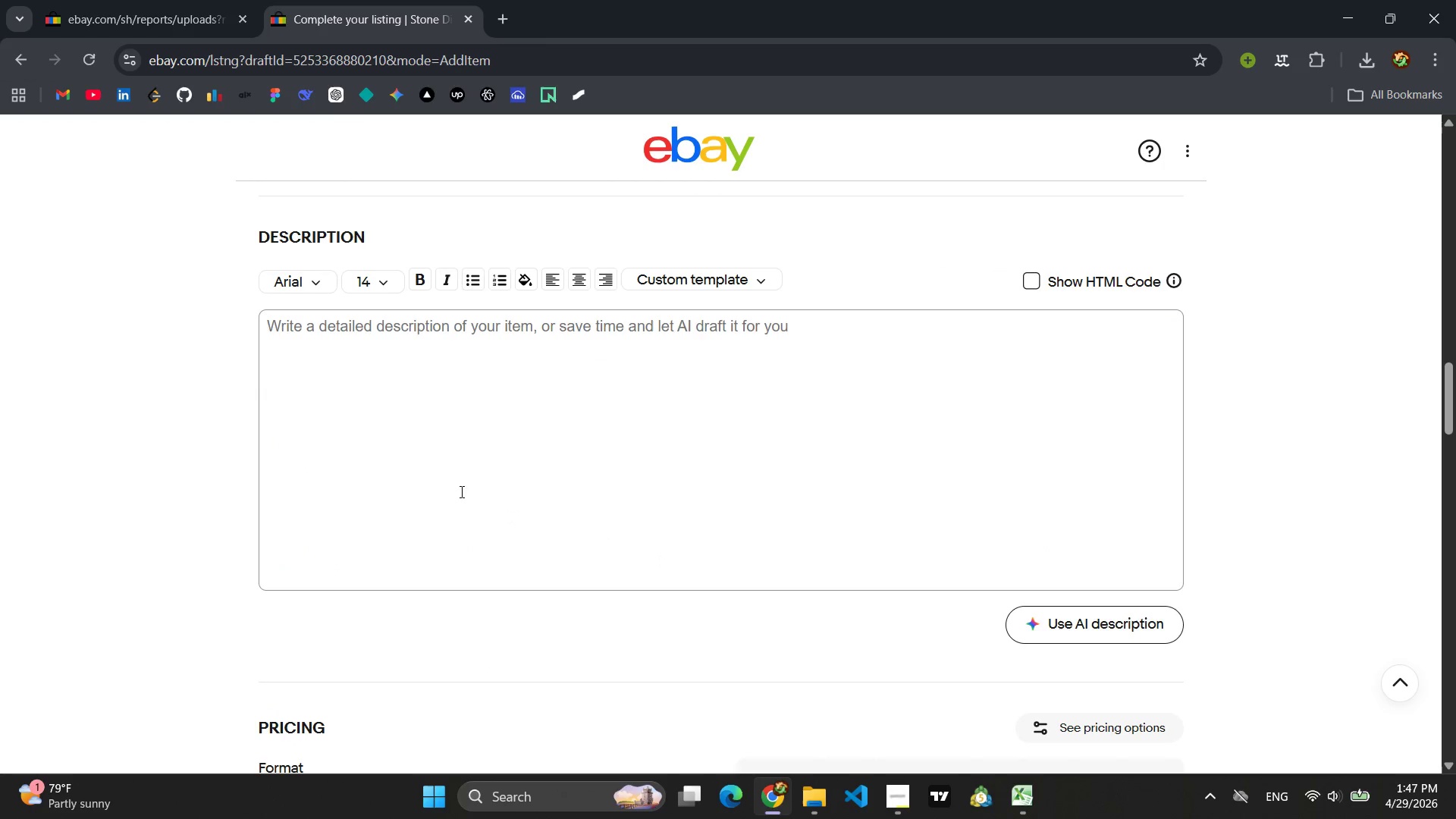 
left_click([414, 436])
 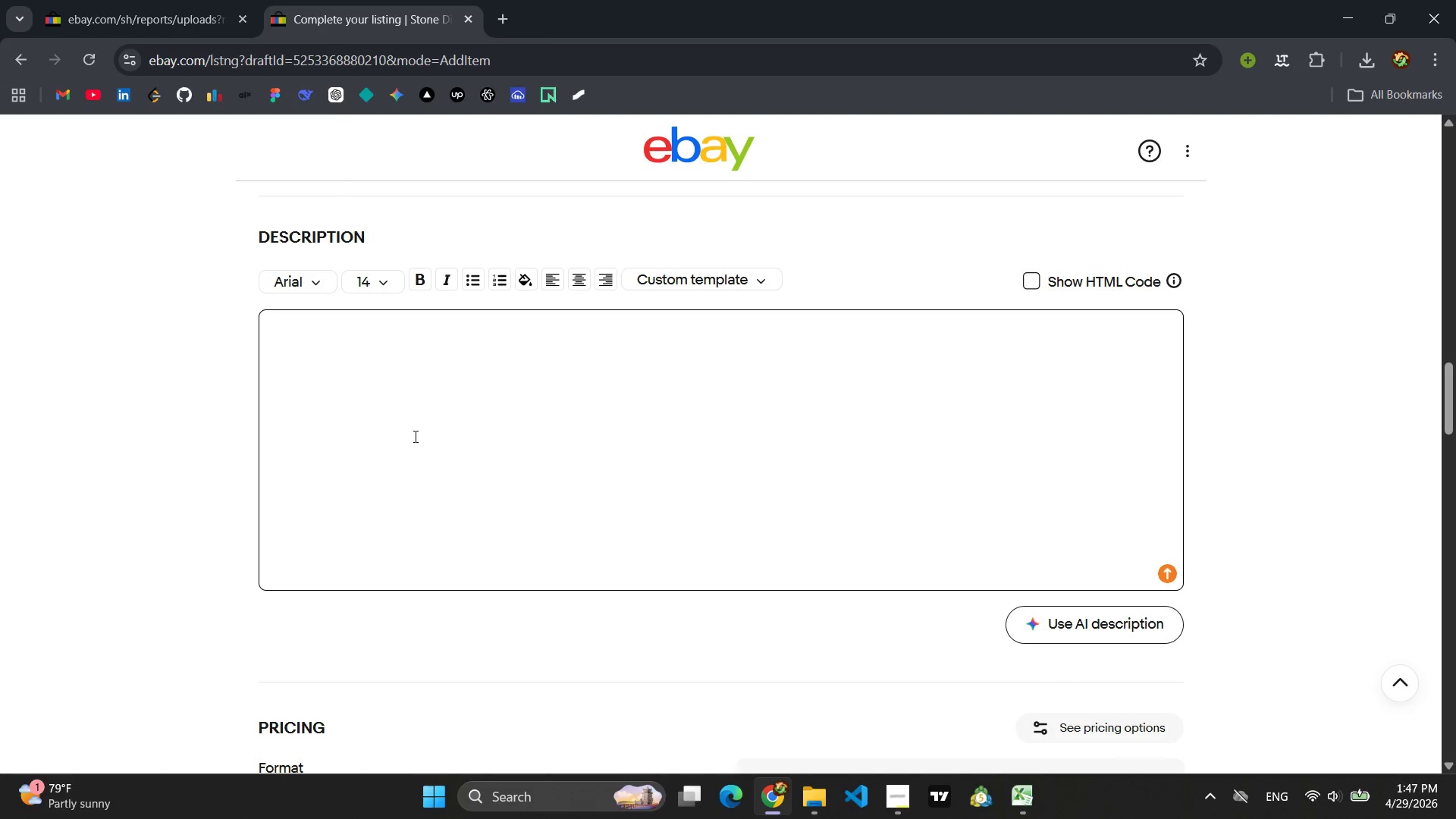 
wait(20.64)
 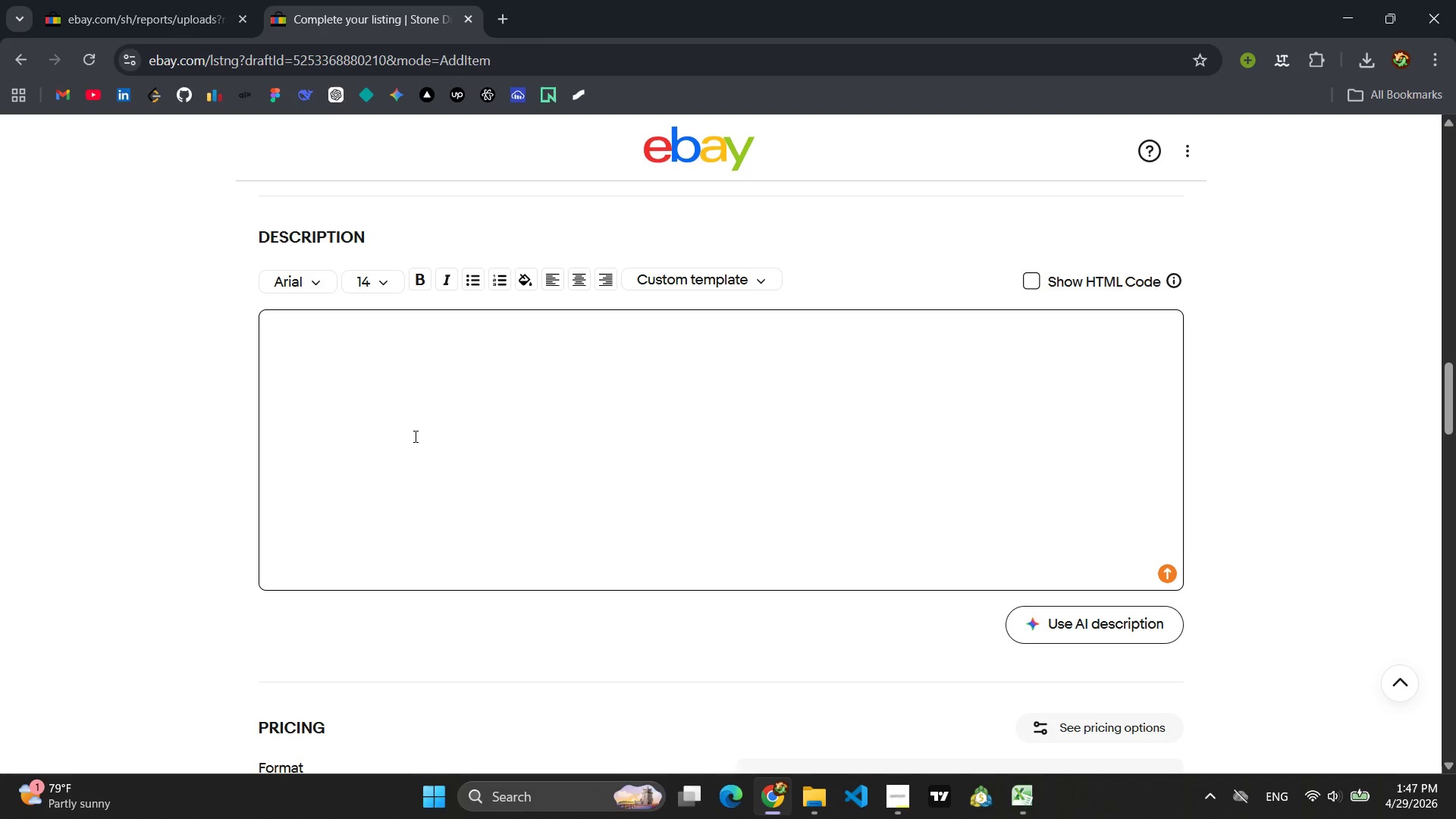 
type(Echoes of the Mountain )
 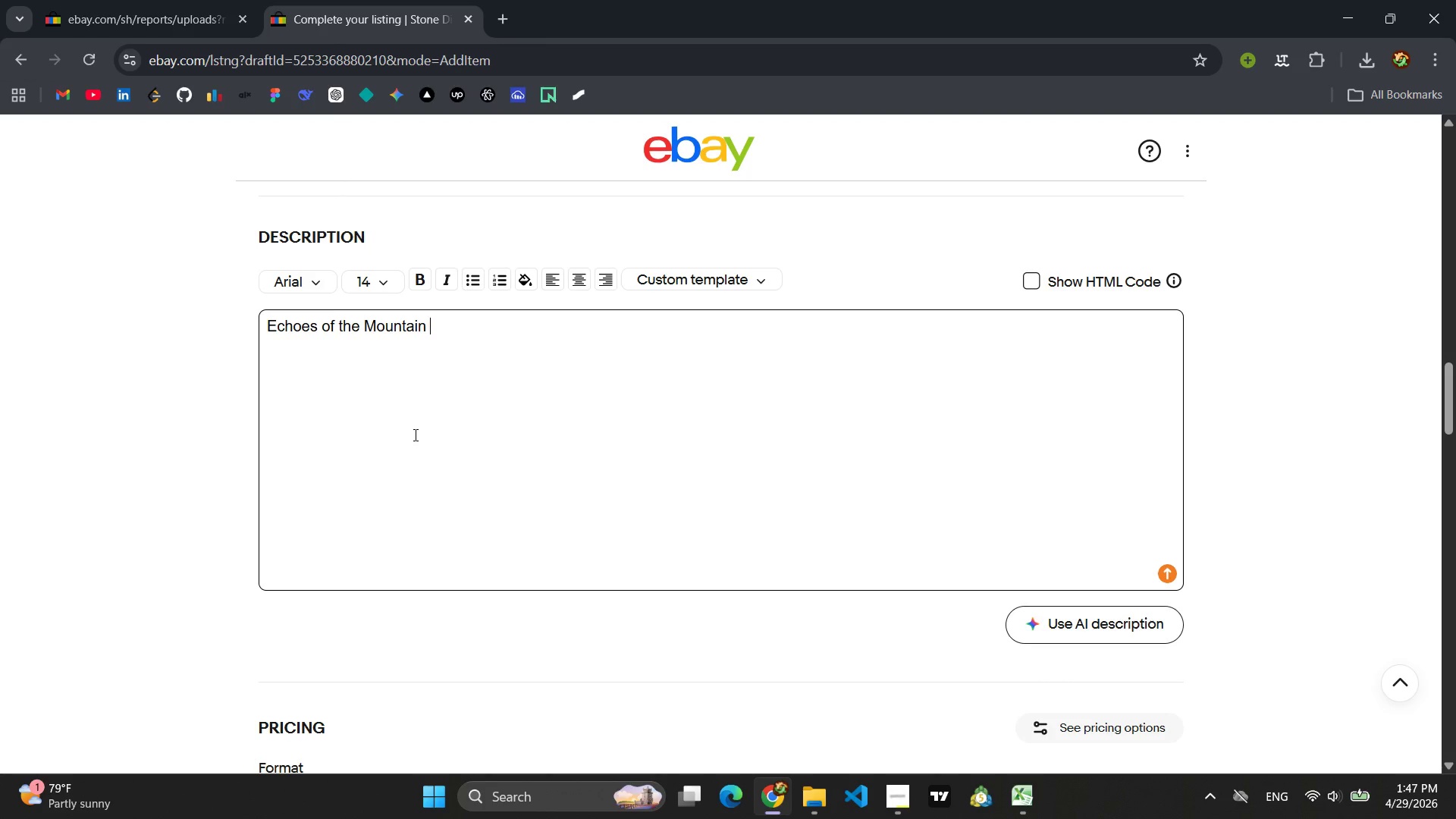 
key(Enter)
 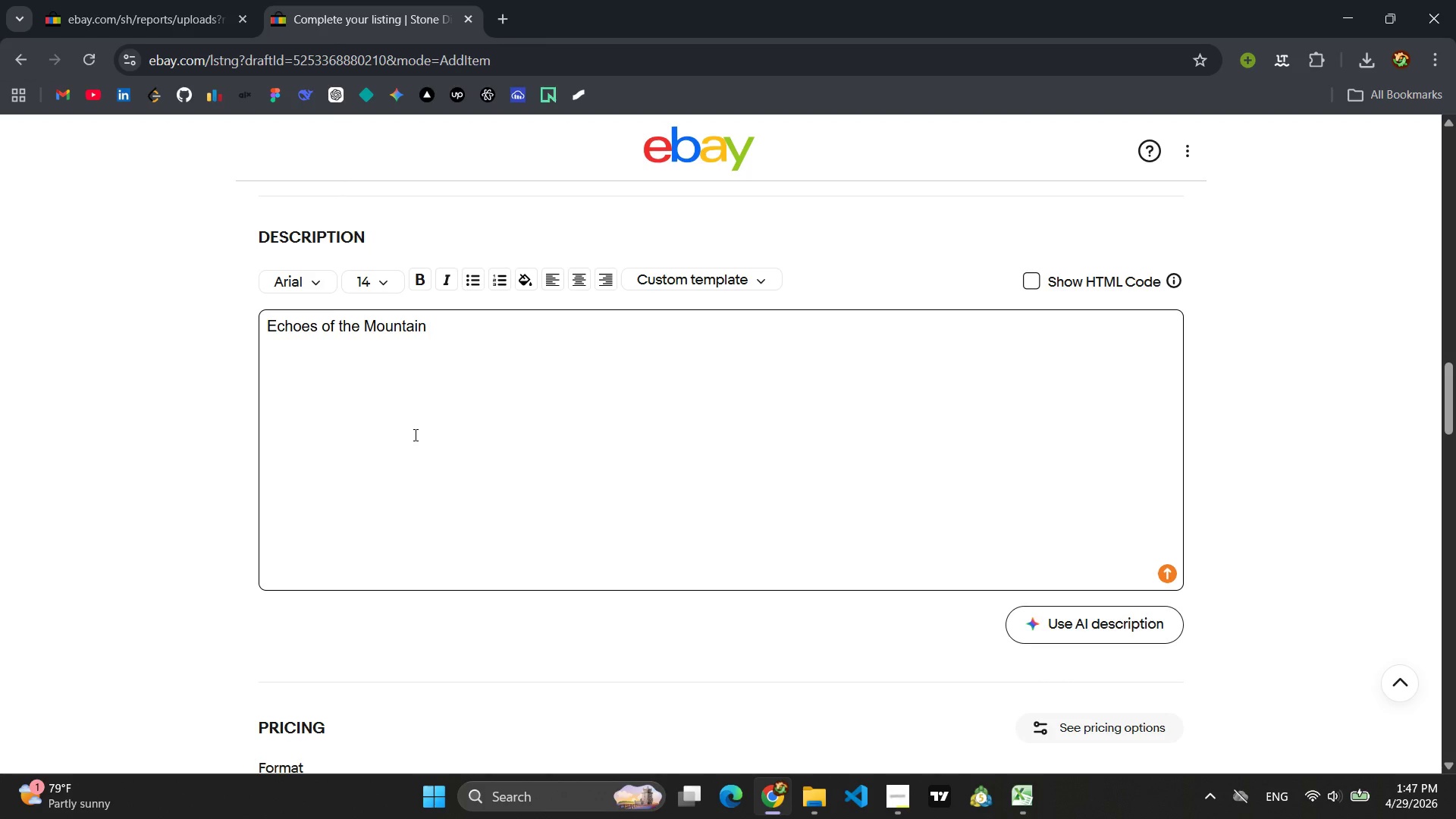 
key(Enter)
 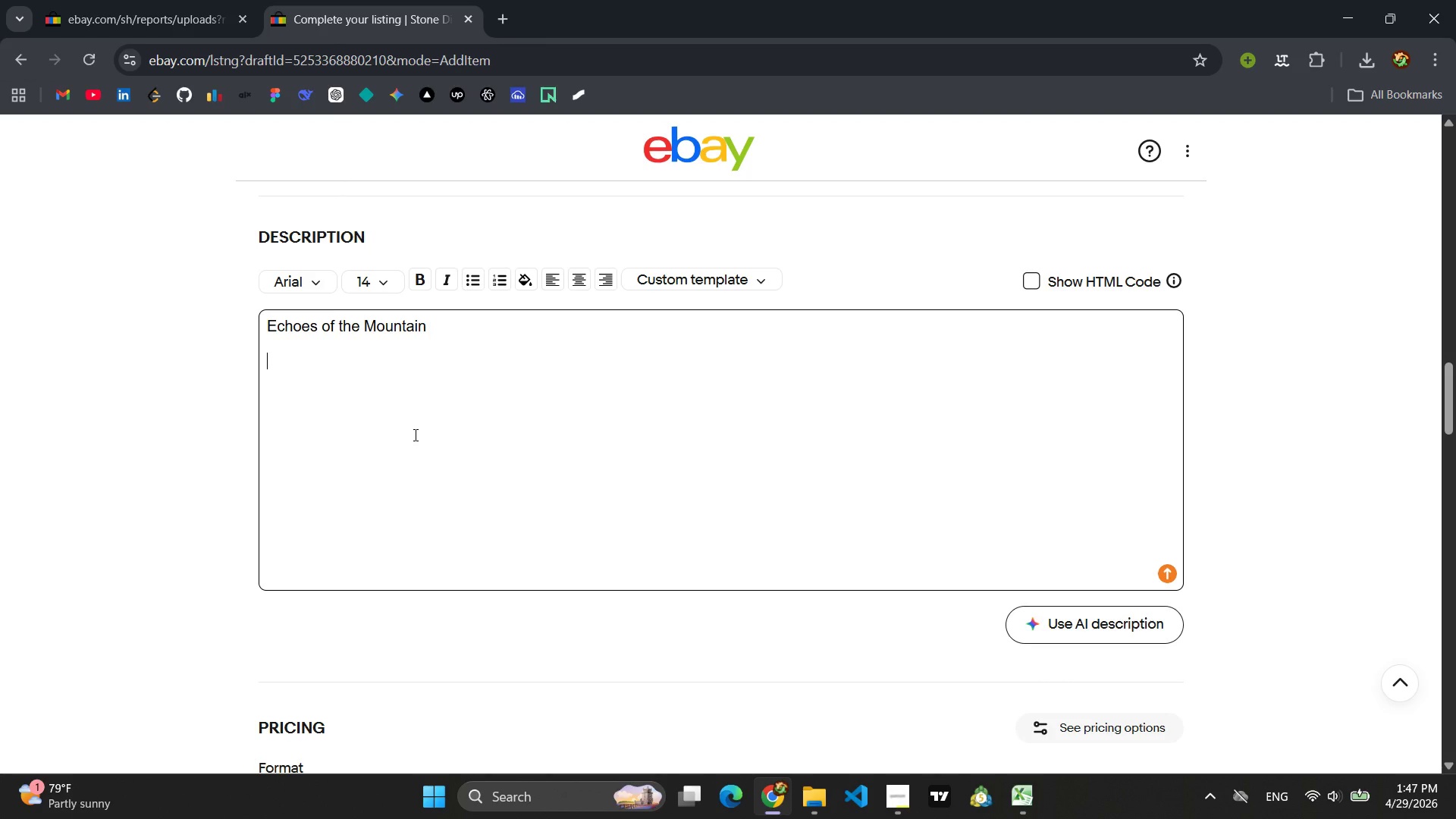 
type(Weaather )
key(Backspace)
key(Backspace)
key(Backspace)
key(Backspace)
key(Backspace)
key(Backspace)
type(the )
key(Backspace)
type(red stone whispers fro)
key(Backspace)
key(Backspace)
type(orgotten egends,)
key(Backspace)
key(Backspace)
key(Backspace)
key(Backspace)
key(Backspace)
key(Backspace)
key(Backspace)
type(legends. Ec)
key(Backspace)
type(ach r)
key(Backspace)
type(roll booms like ancient dwarven hammers.)
 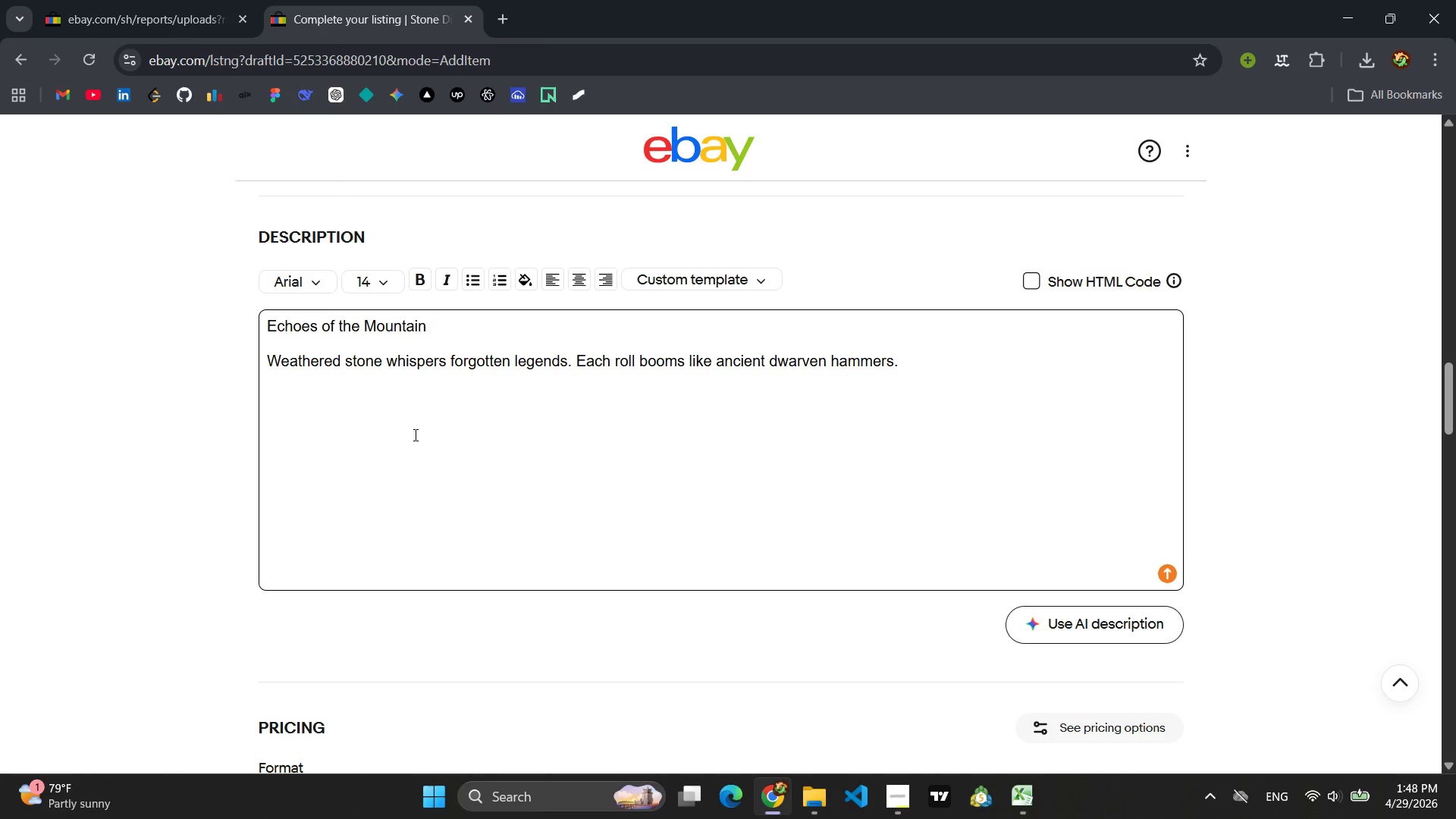 
key(Enter)
 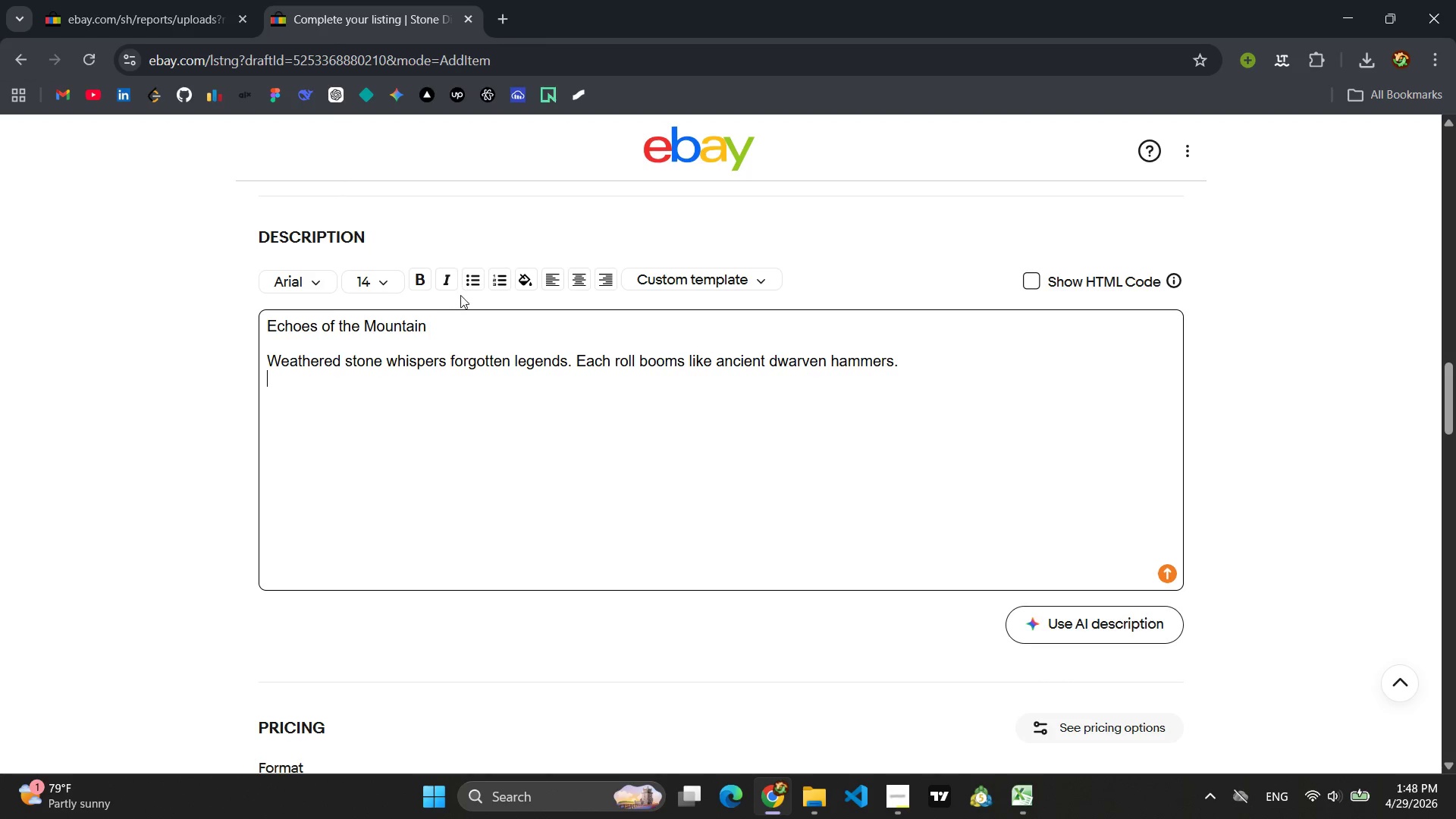 
left_click([471, 281])
 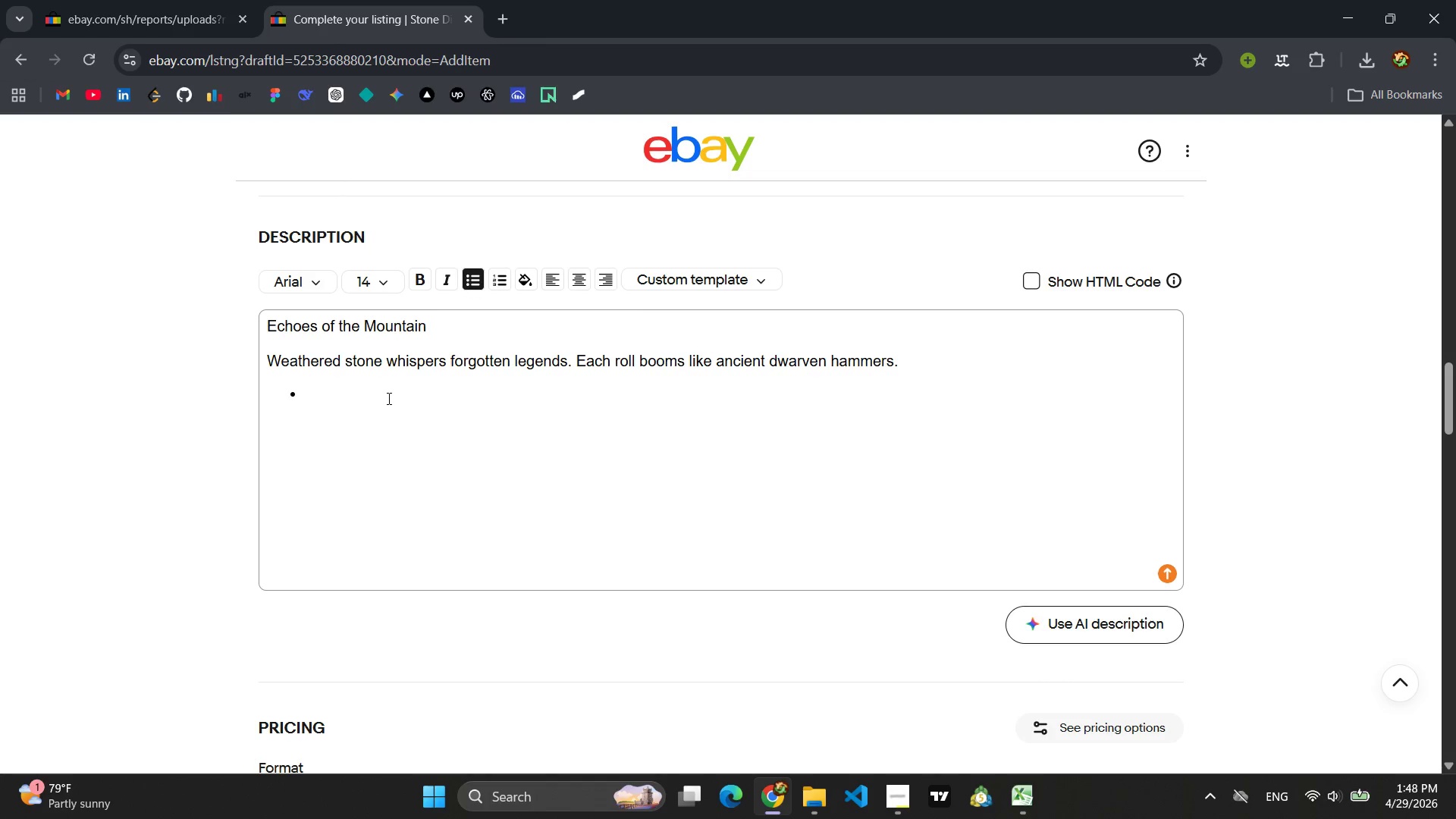 
left_click([385, 397])
 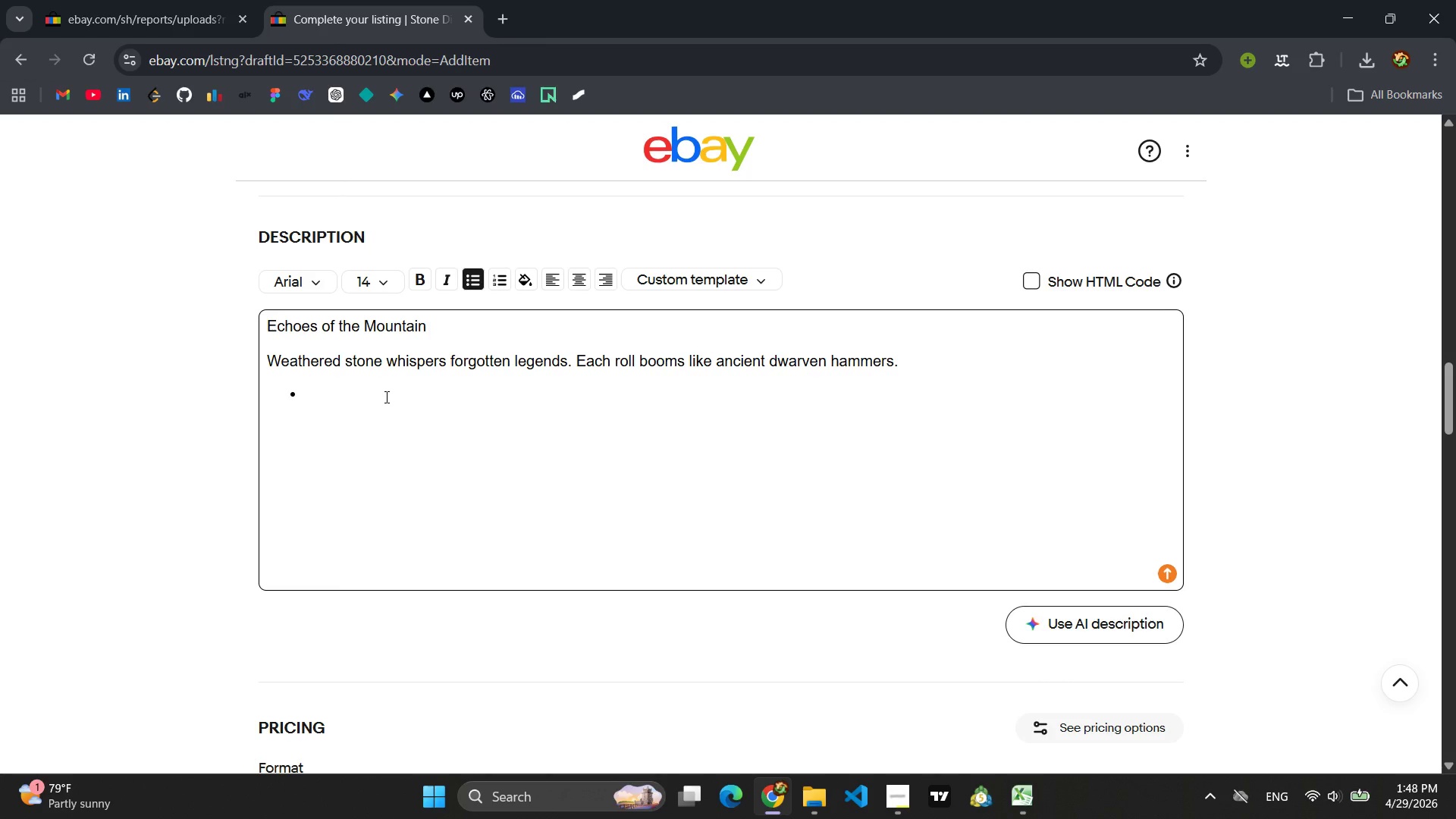 
type(Scale )
 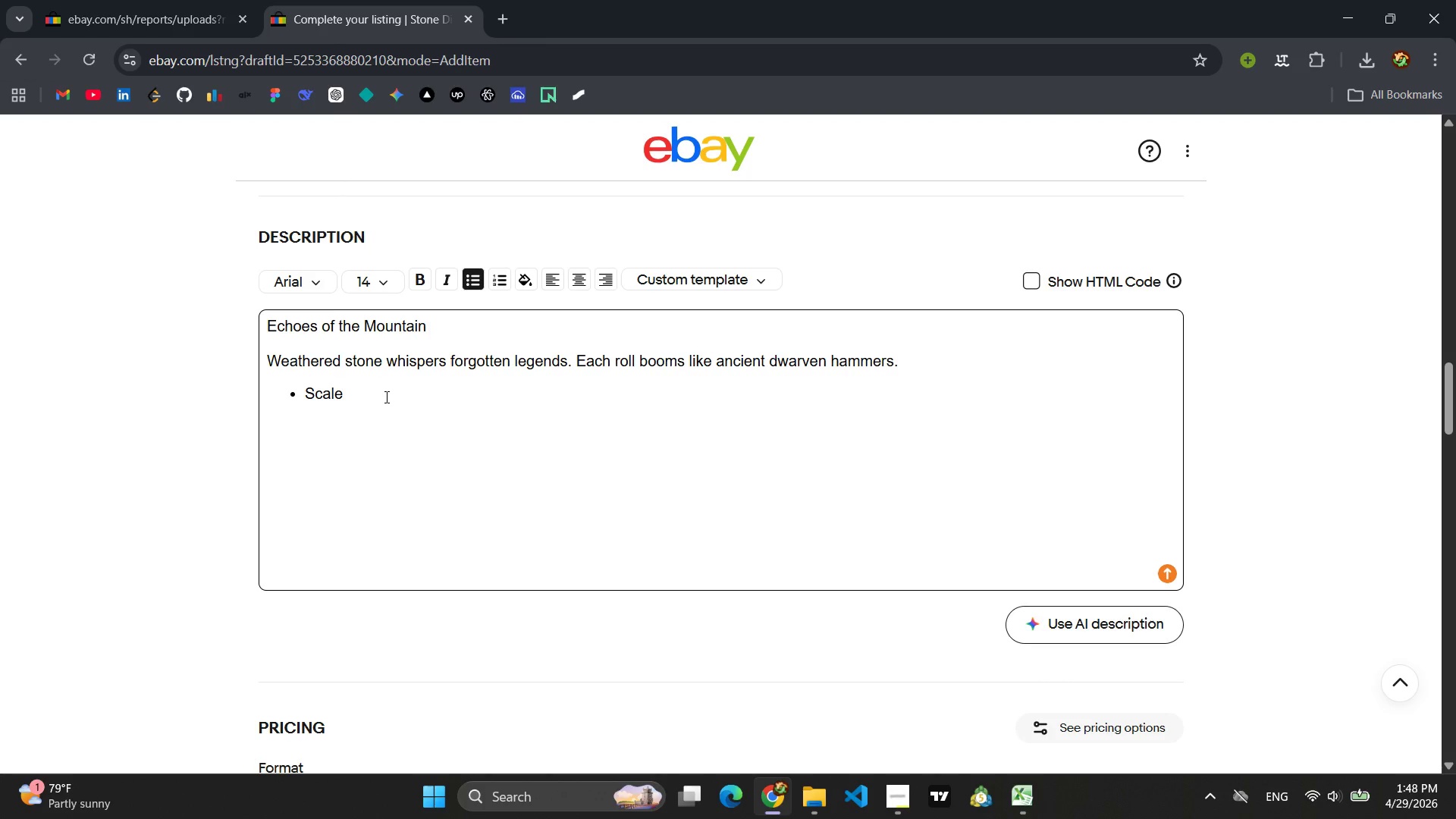 
type(: 28 mm)
 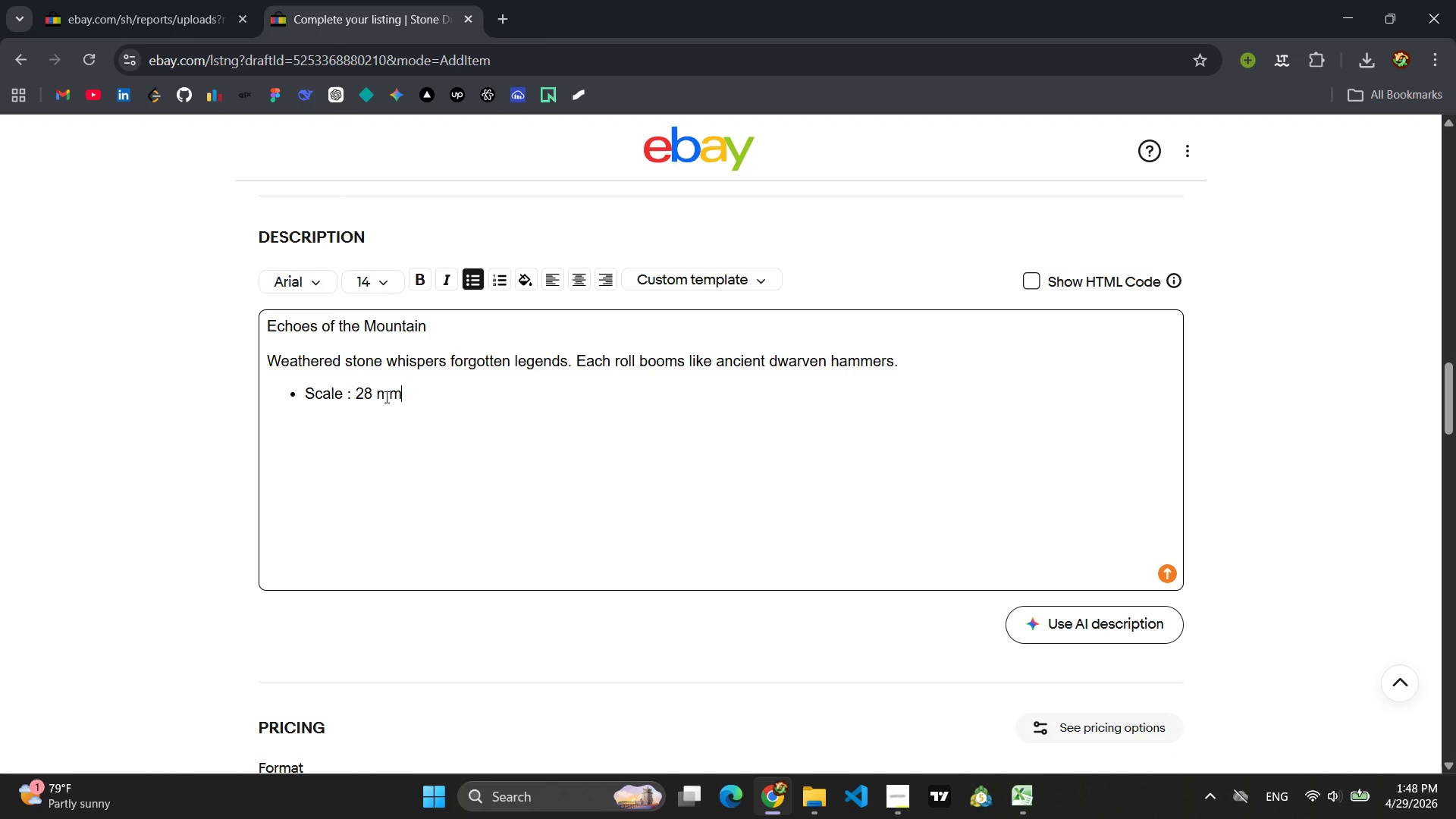 
key(Enter)
 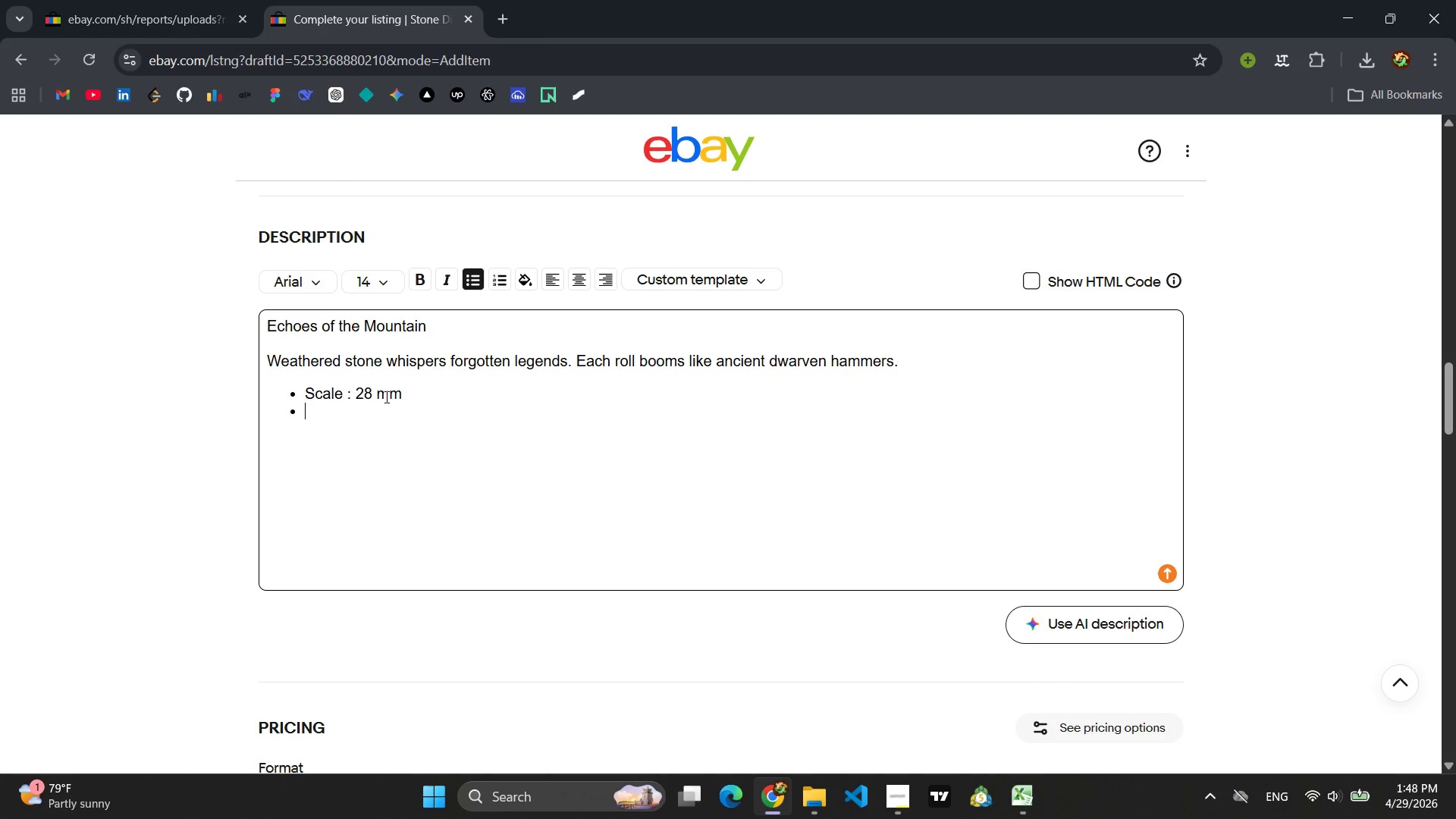 
key(Backspace)
key(Backspace)
key(Backspace)
key(Backspace)
type(mm)
 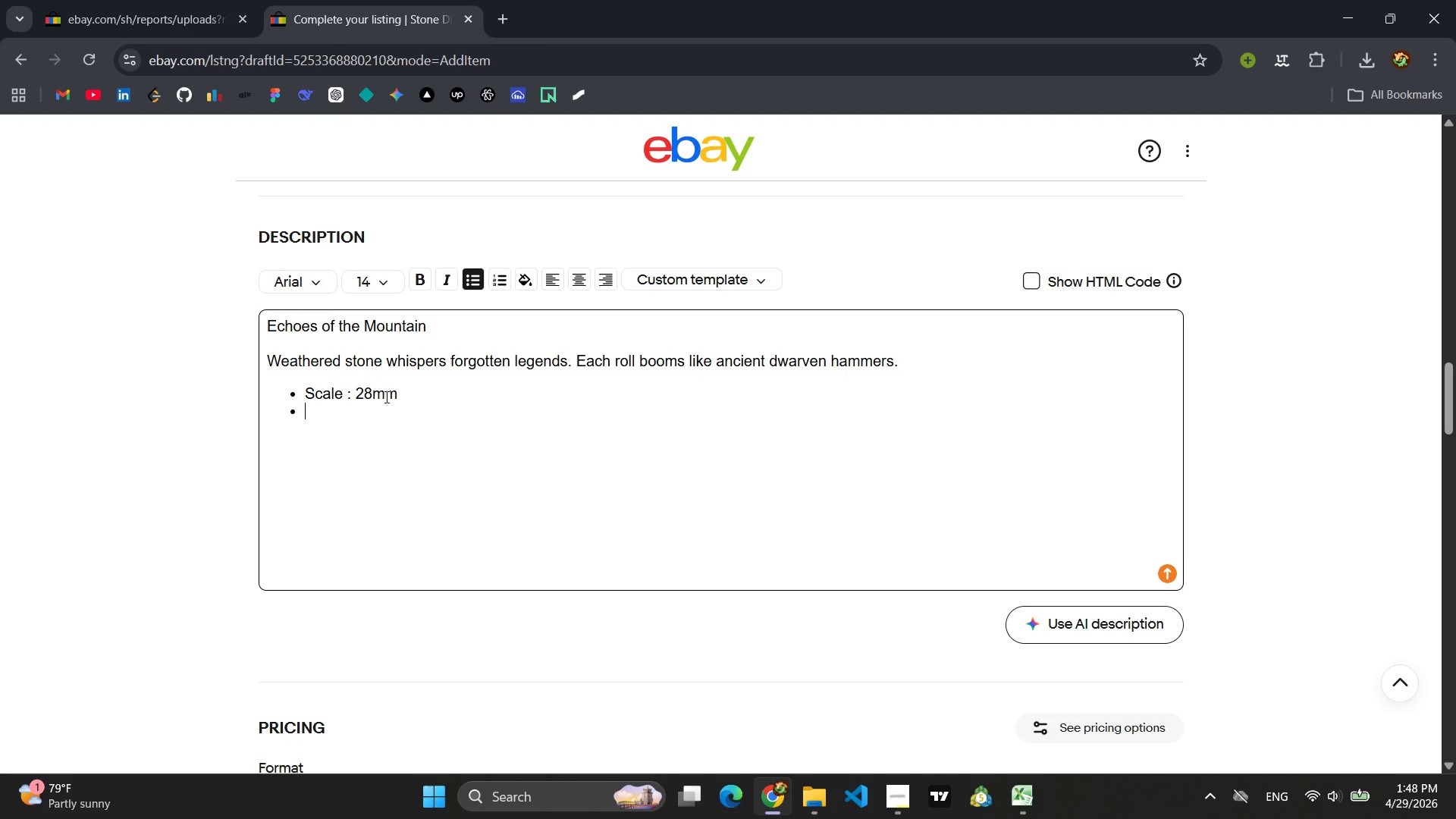 
key(Enter)
 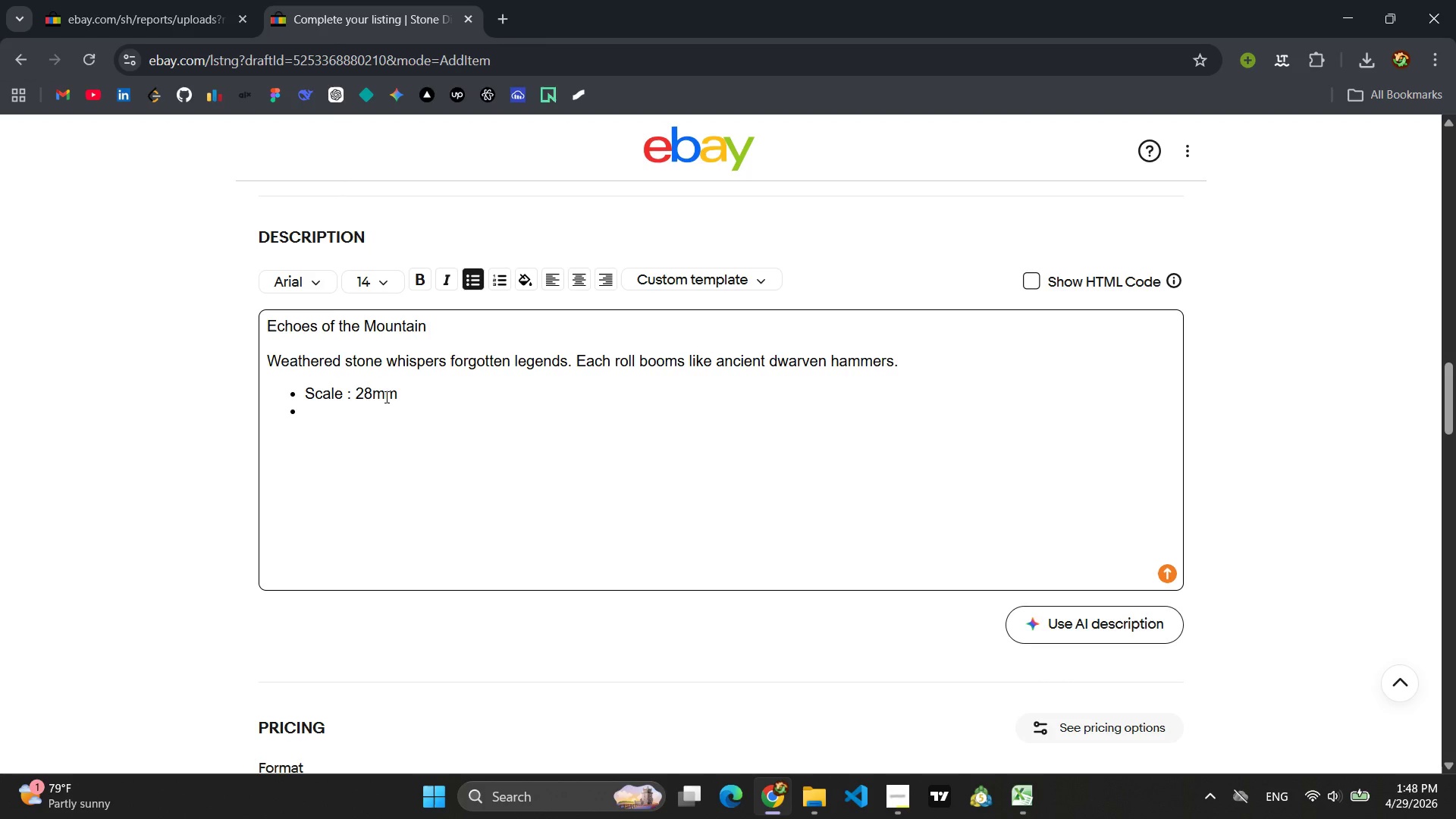 
type(Dimension s)
key(Backspace)
key(Backspace)
type(s: 4 x 4 x4)
key(Backspace)
type( 6 inchs)
 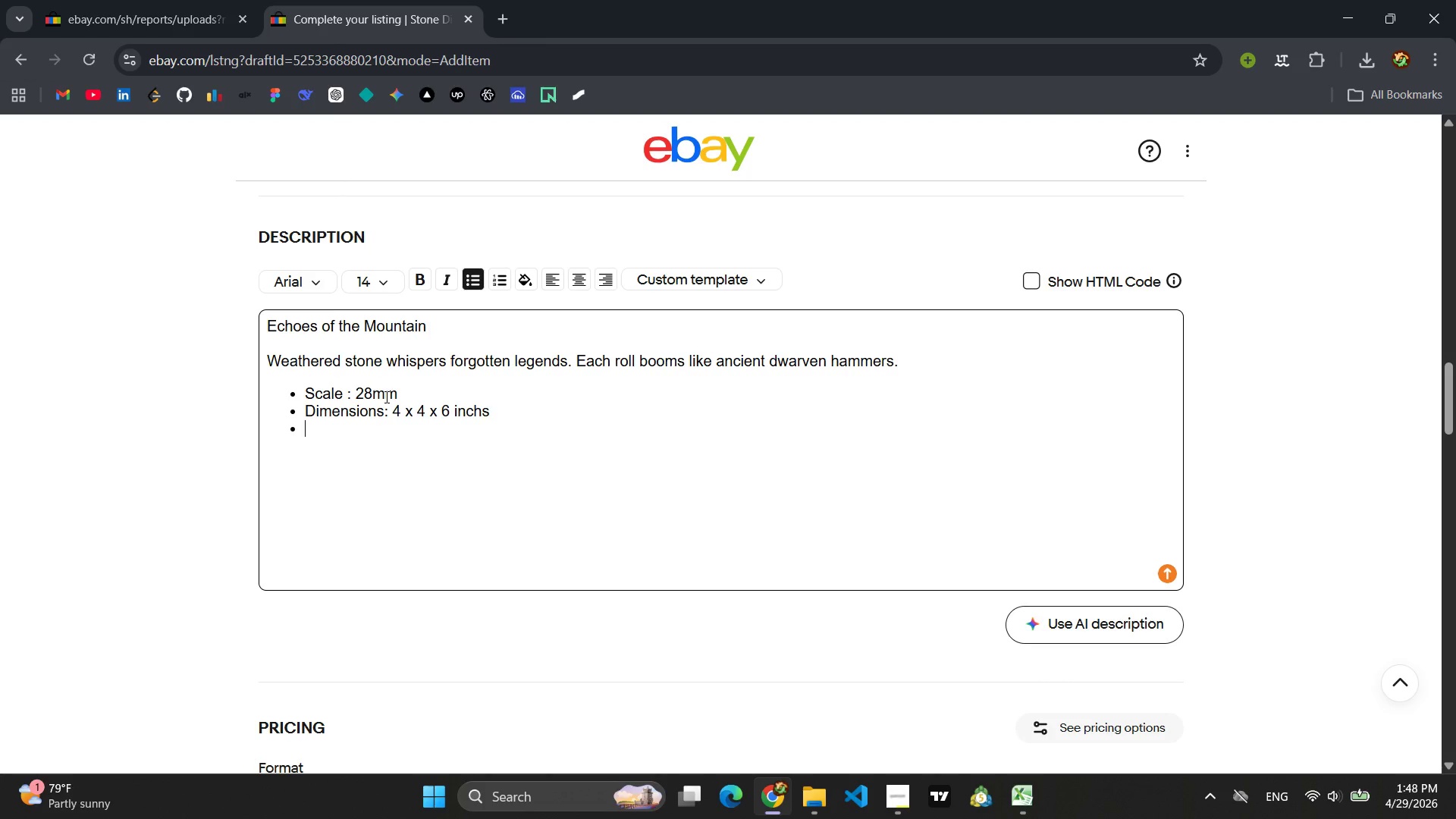 
key(Enter)
 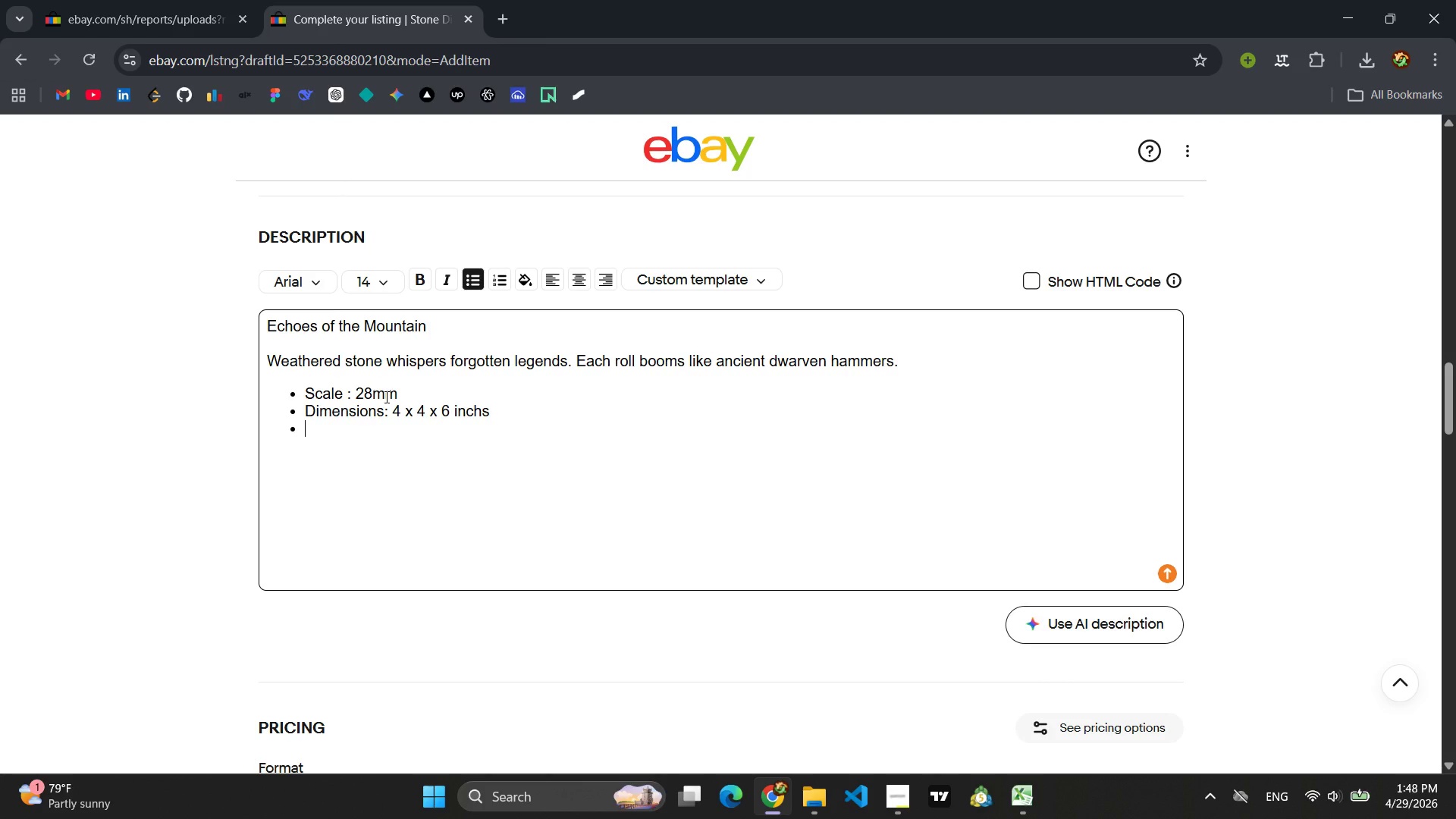 
key(Backspace)
key(Backspace)
key(Backspace)
type(hes)
 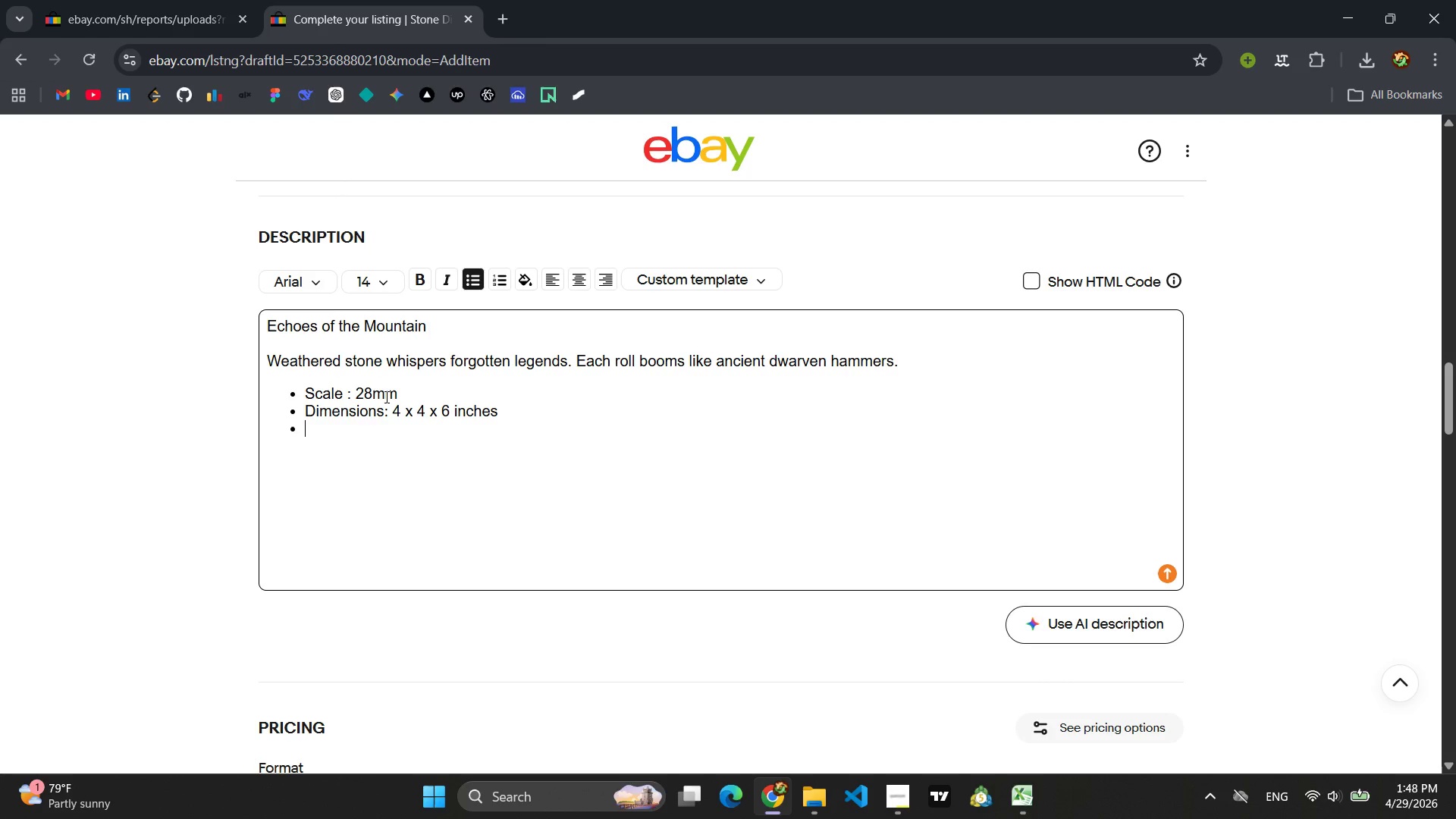 
key(Enter)
 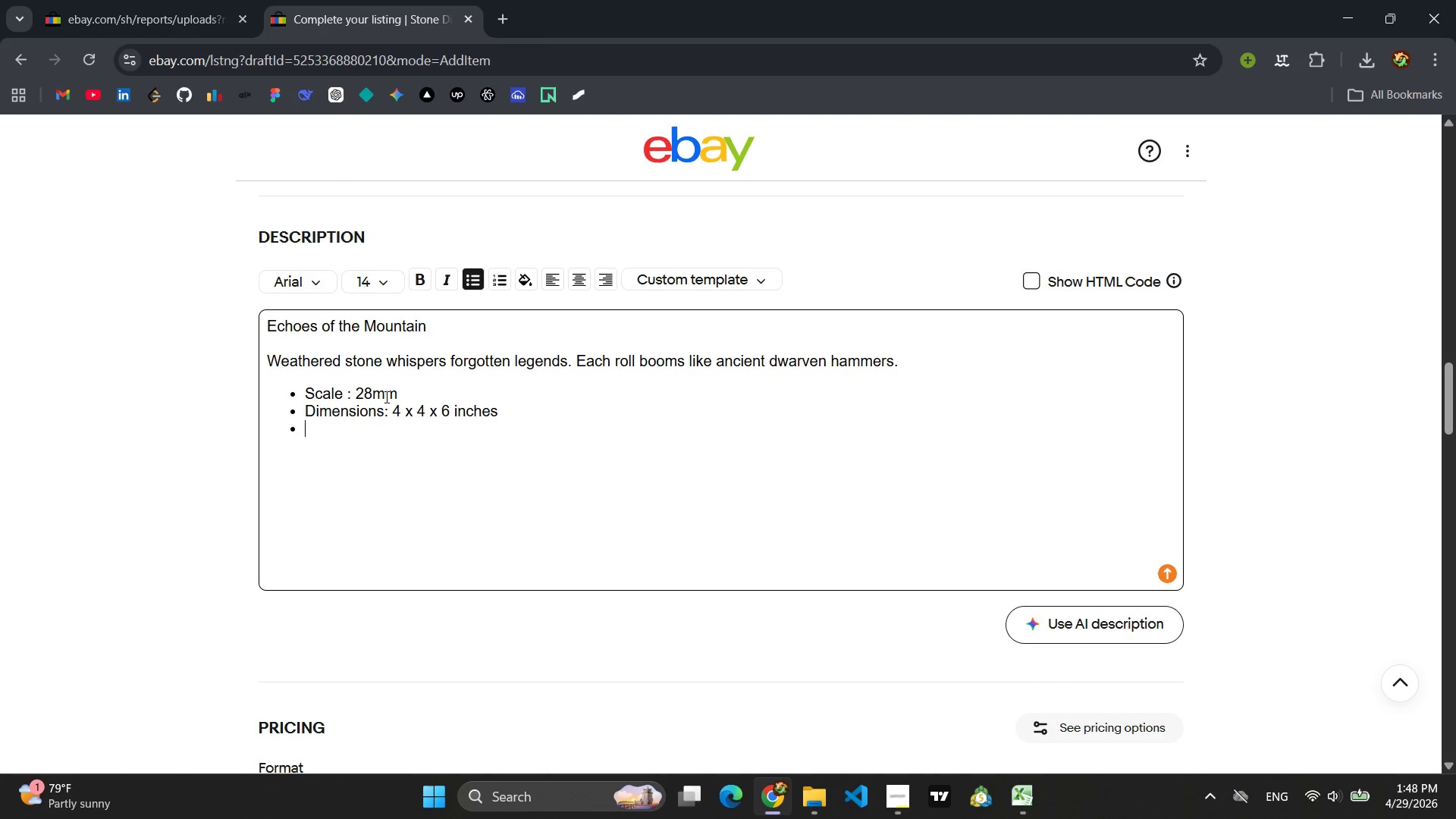 
type(Material )
key(Backspace)
type(: Grey resin, unpainted )
 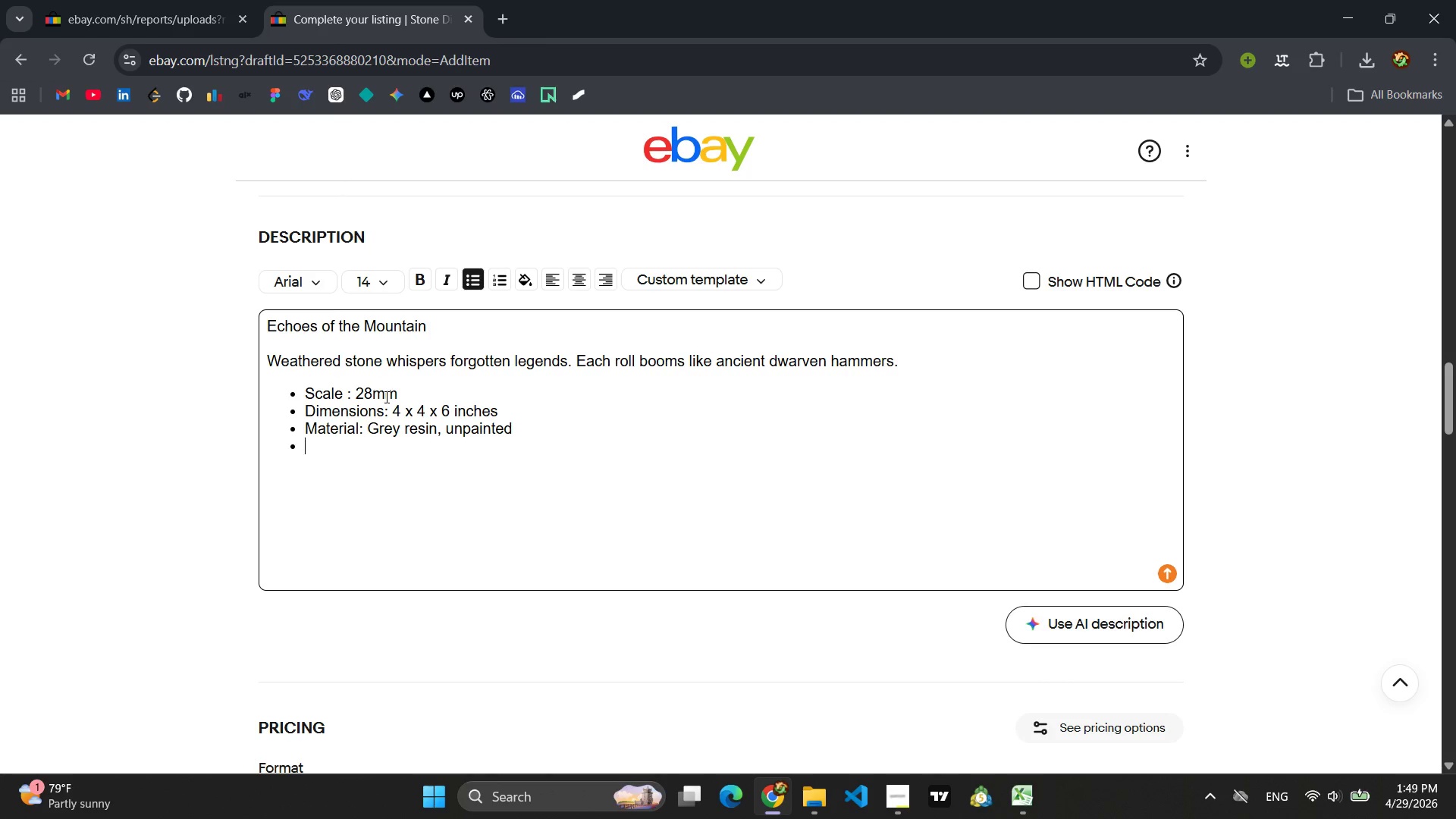 
key(Enter)
 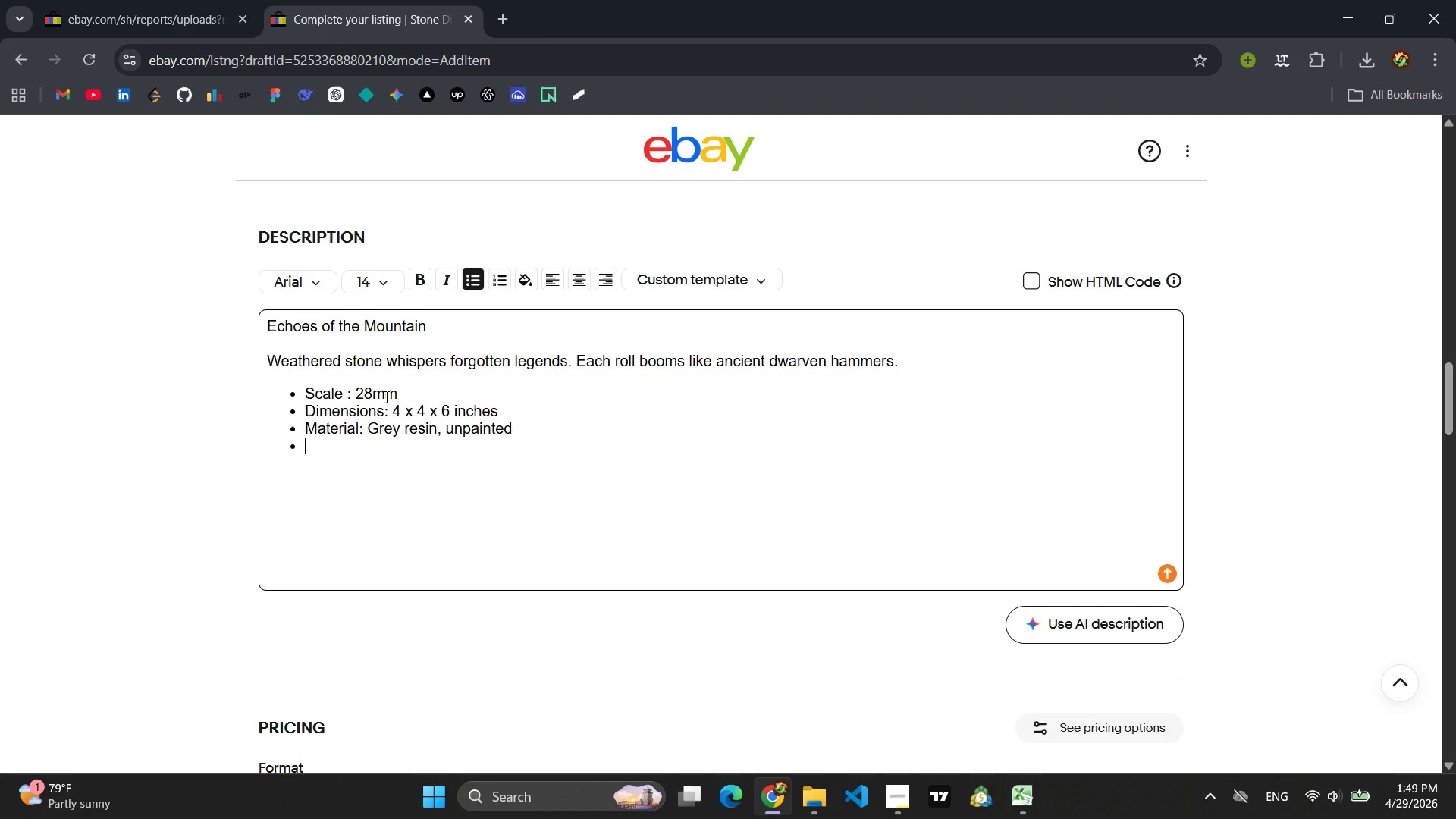 
type(Weight: 14.2 ox)
key(Backspace)
type(z)
 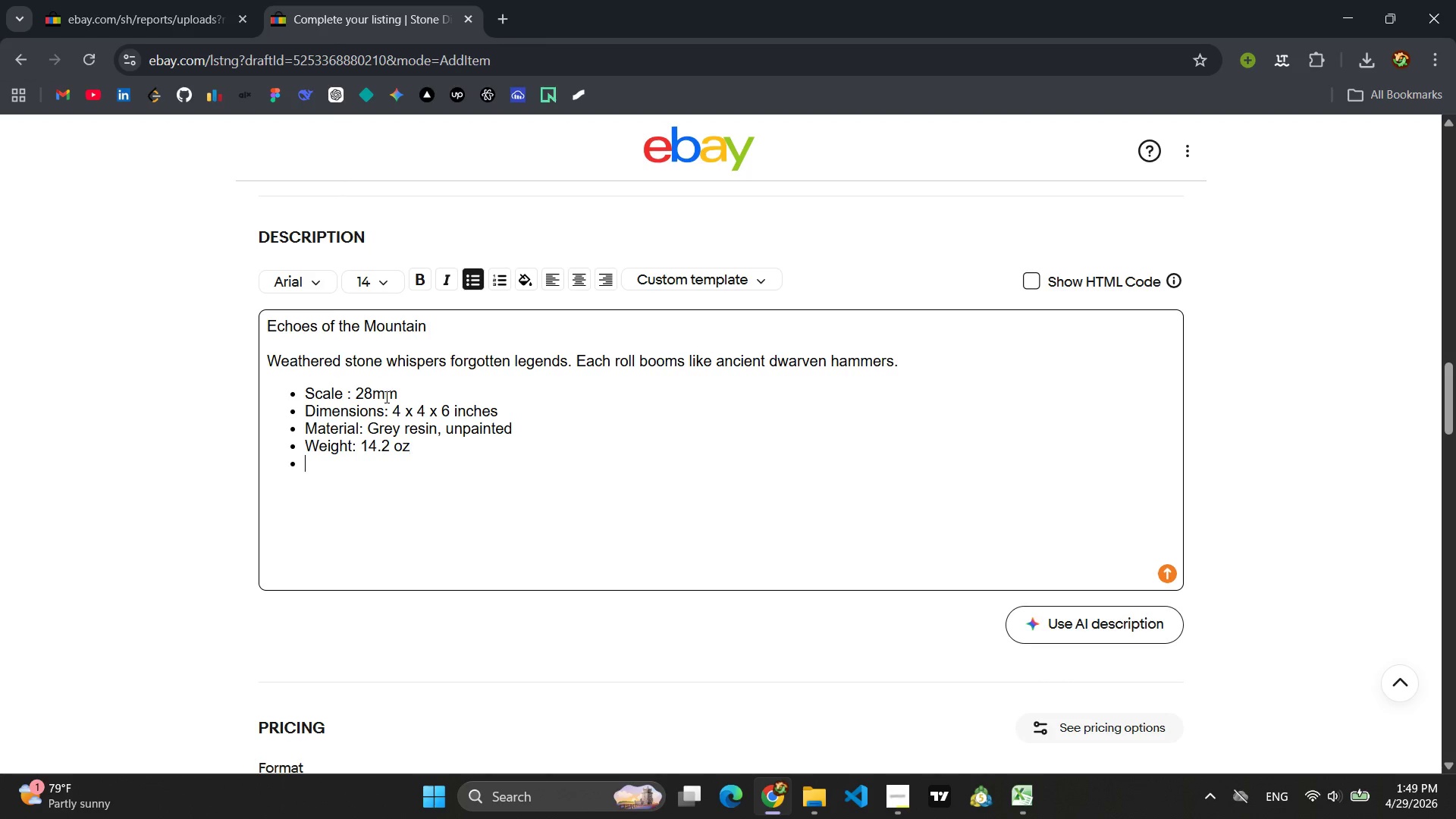 
key(Enter)
 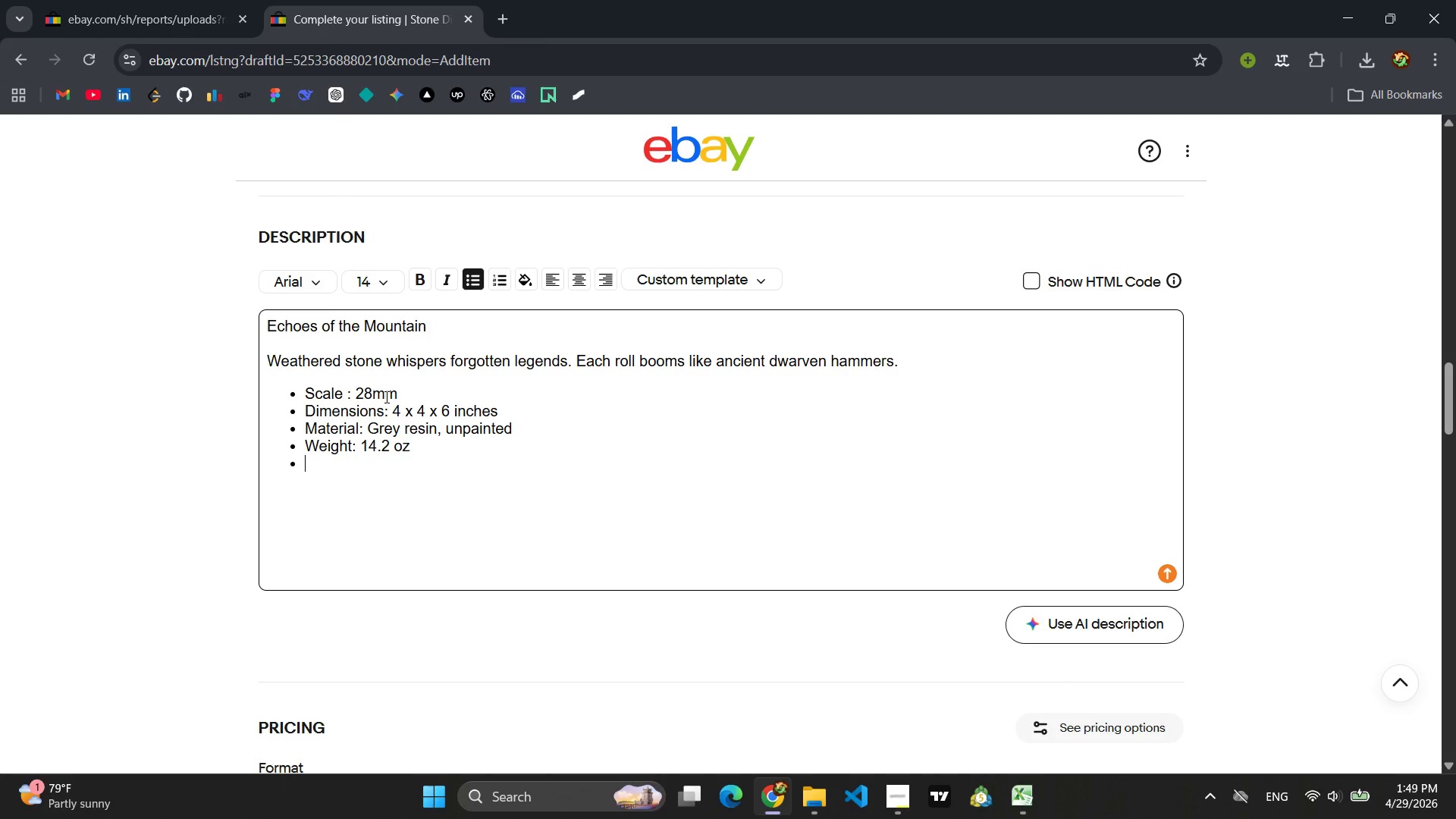 
type(Assembly )
key(Backspace)
type(: No assembly needd)
key(Backspace)
type(ed )
 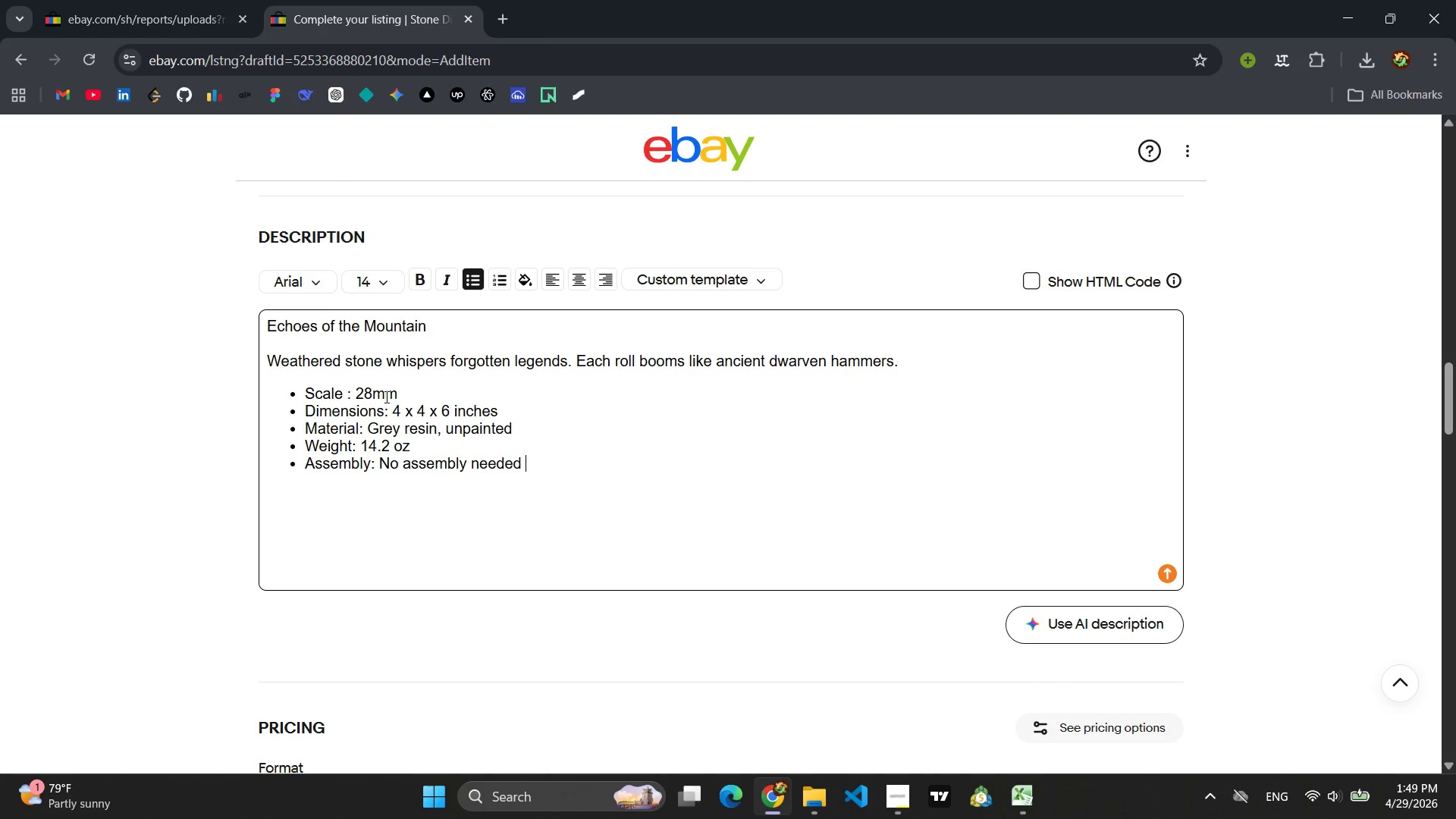 
key(Enter)
 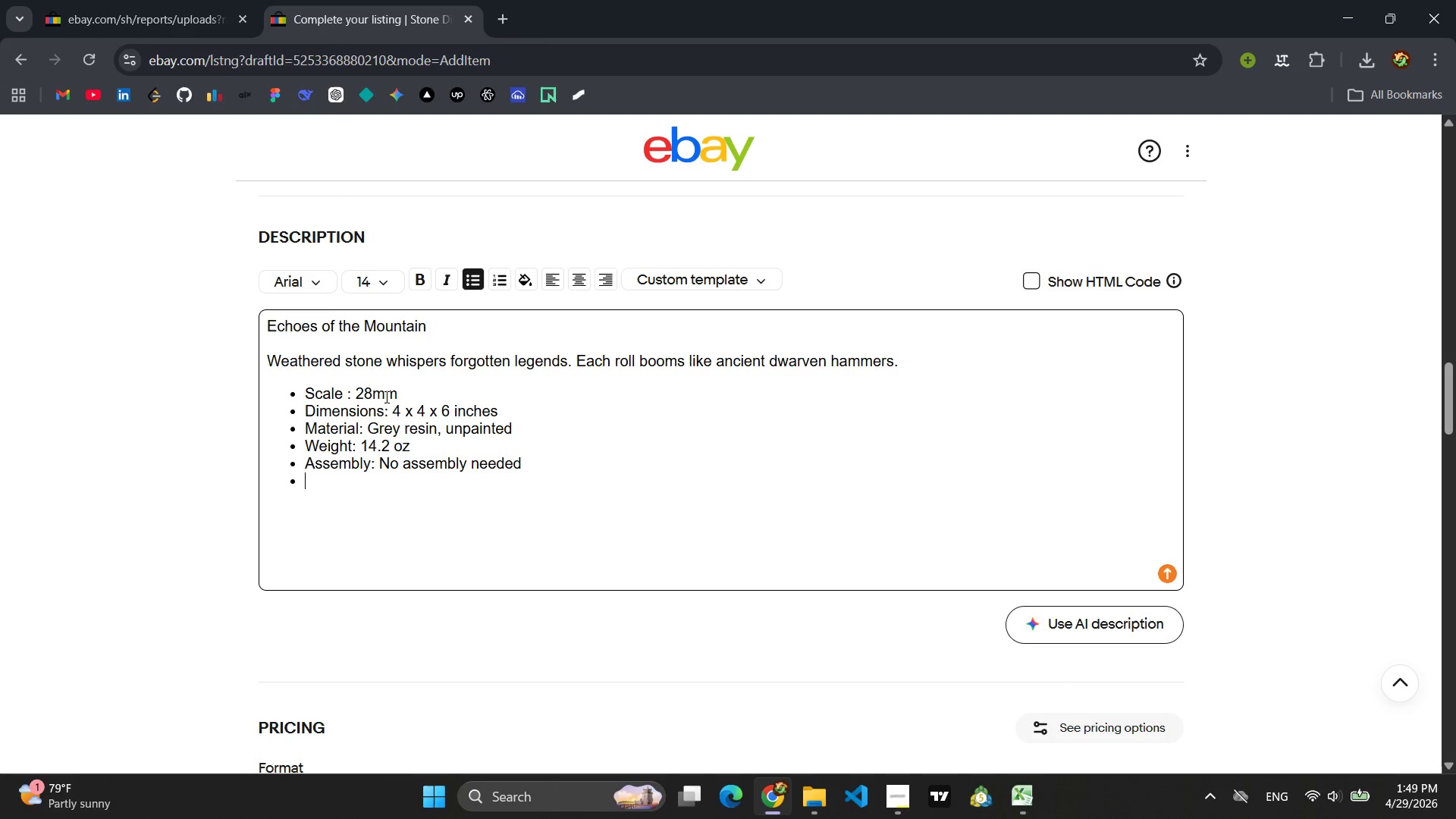 
type(Care: Hand-paint with as)
key(Backspace)
type(crylics )
key(Backspace)
type(; voi)
key(Backspace)
key(Backspace)
key(Backspace)
type(avoid extreme heat)
 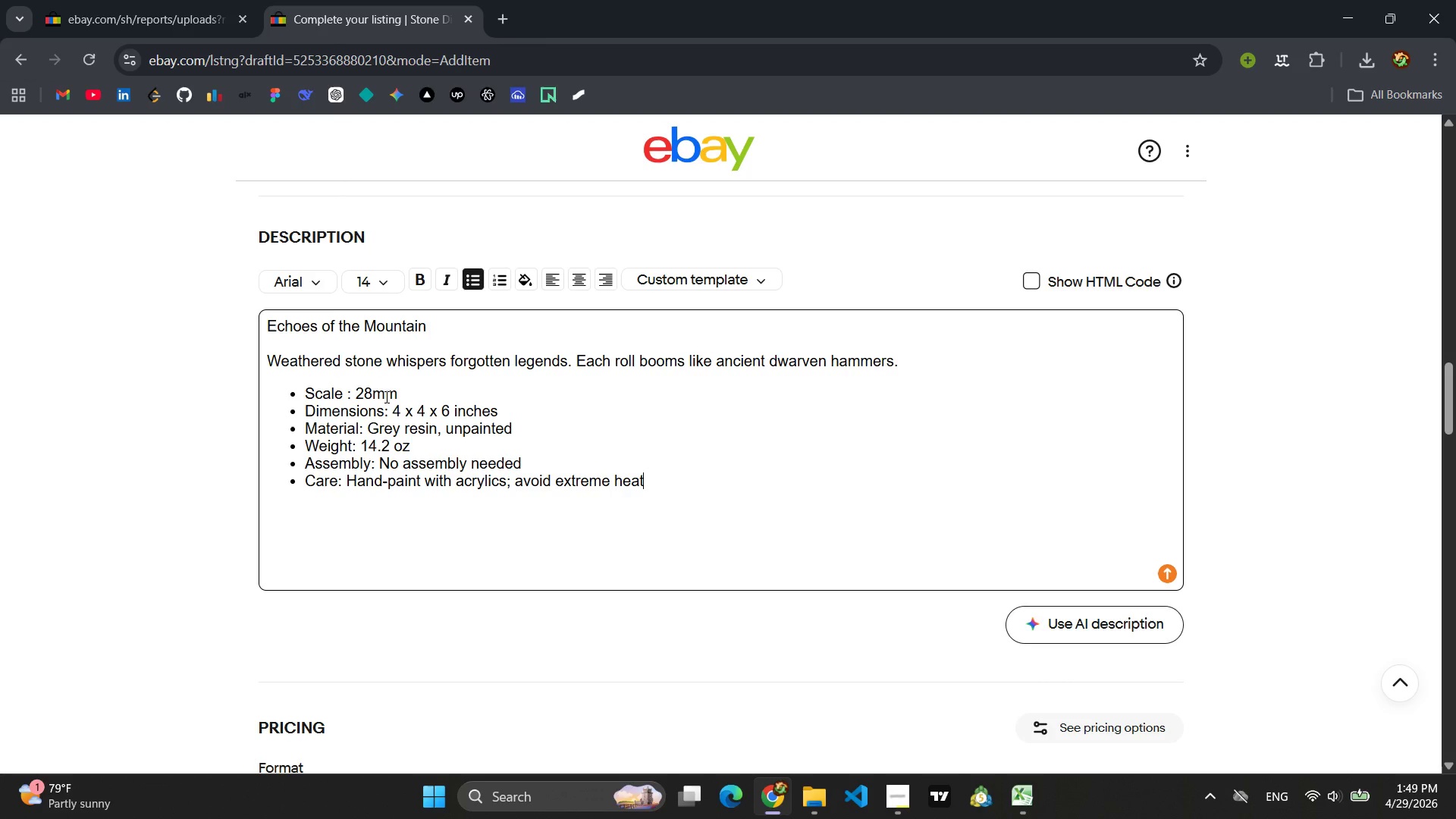 
key(Enter)
 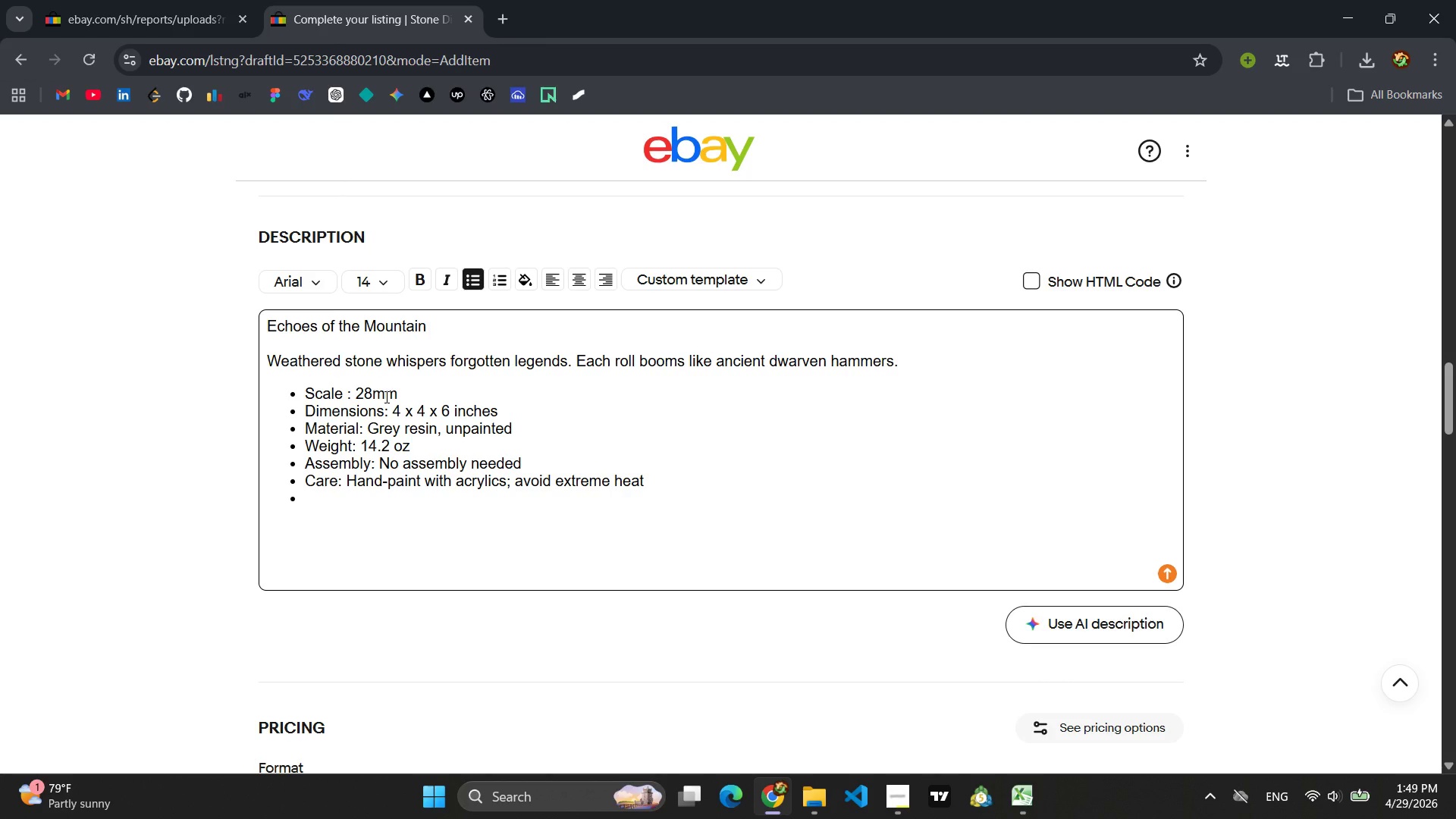 
type(Hande)
key(Backspace)
type(a)
key(Backspace)
type(made in the USA)
 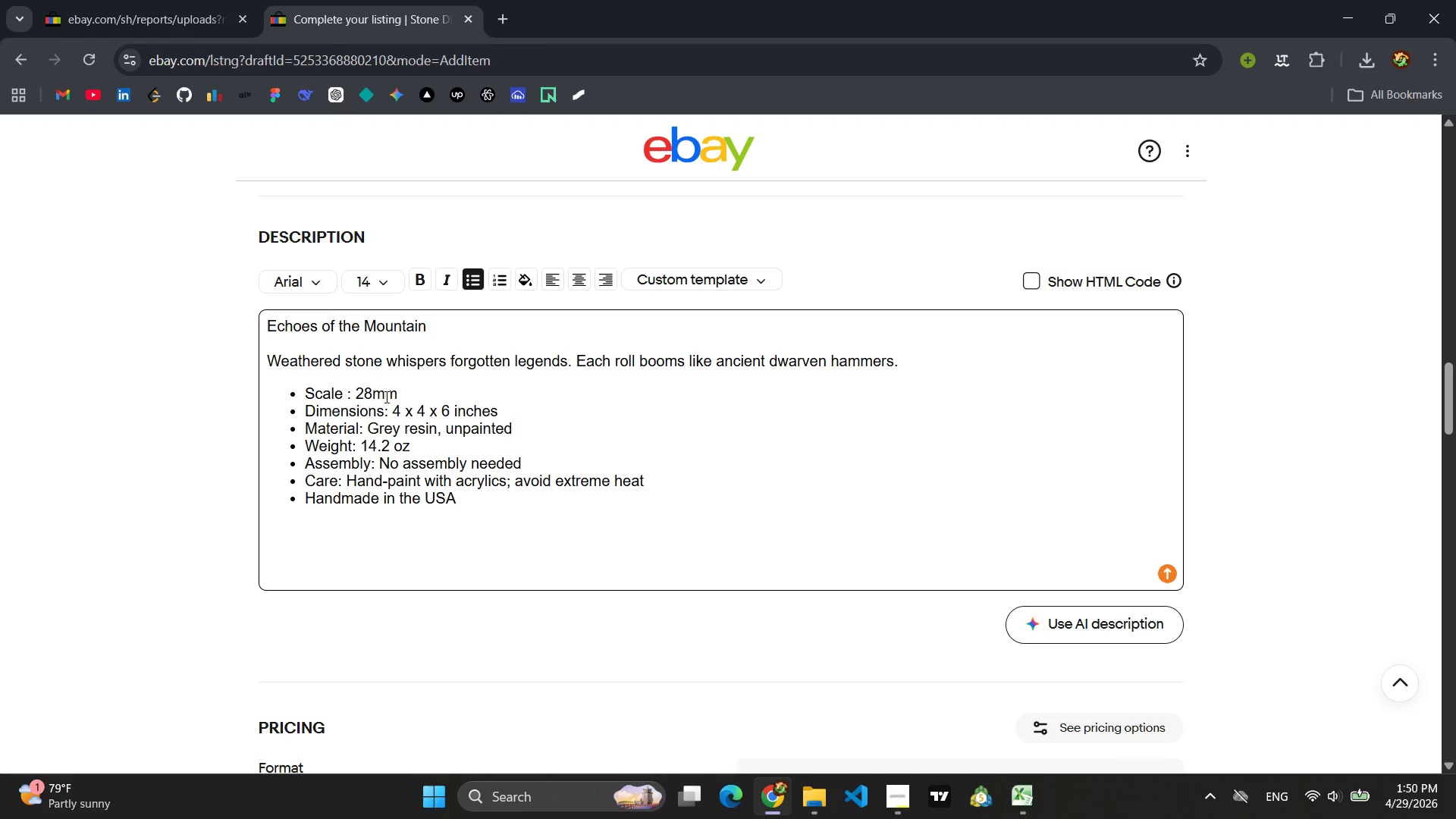 
wait(16.53)
 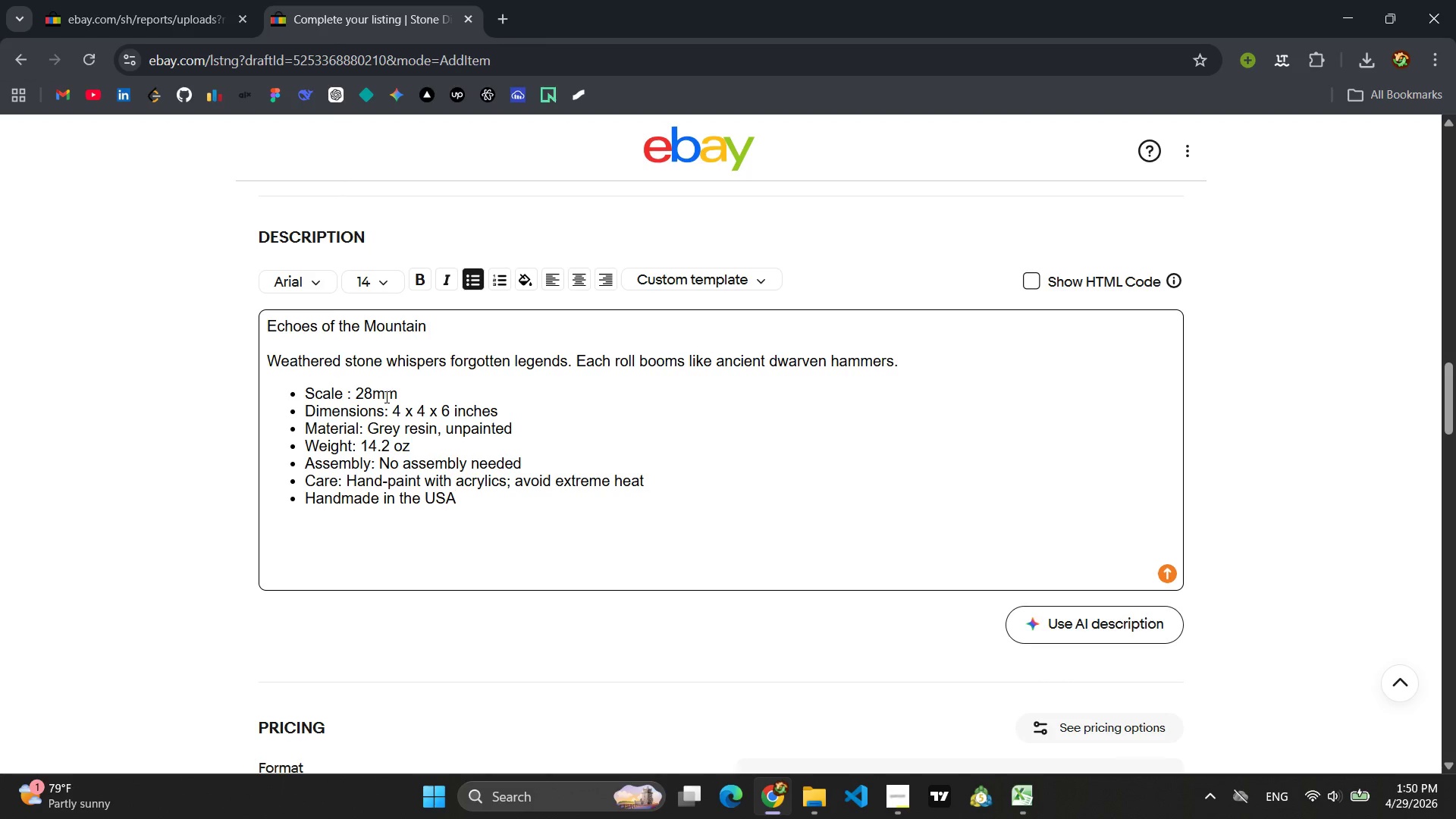 
left_click_drag(start_coordinate=[915, 365], to_coordinate=[242, 369])
 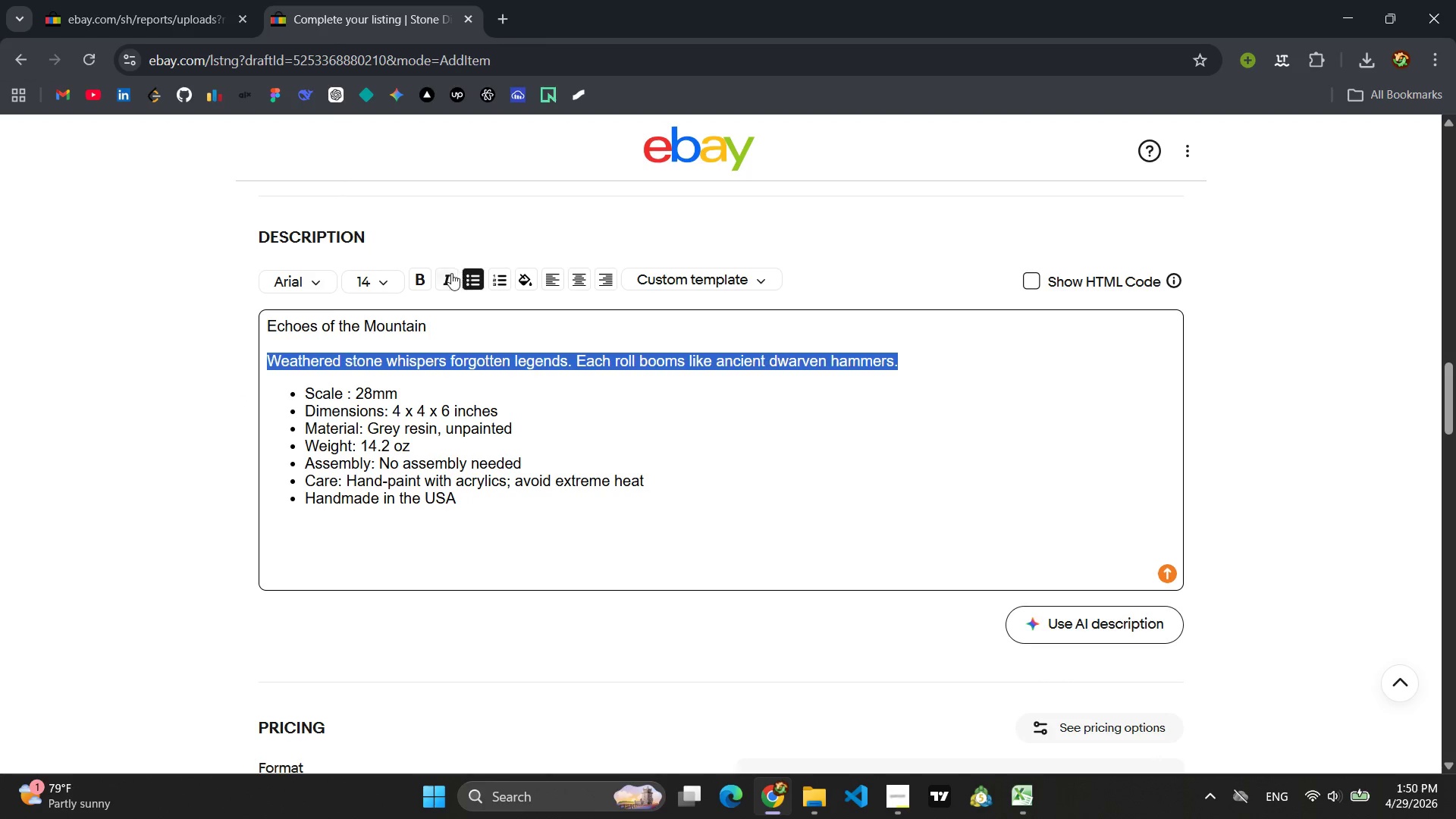 
left_click([450, 273])
 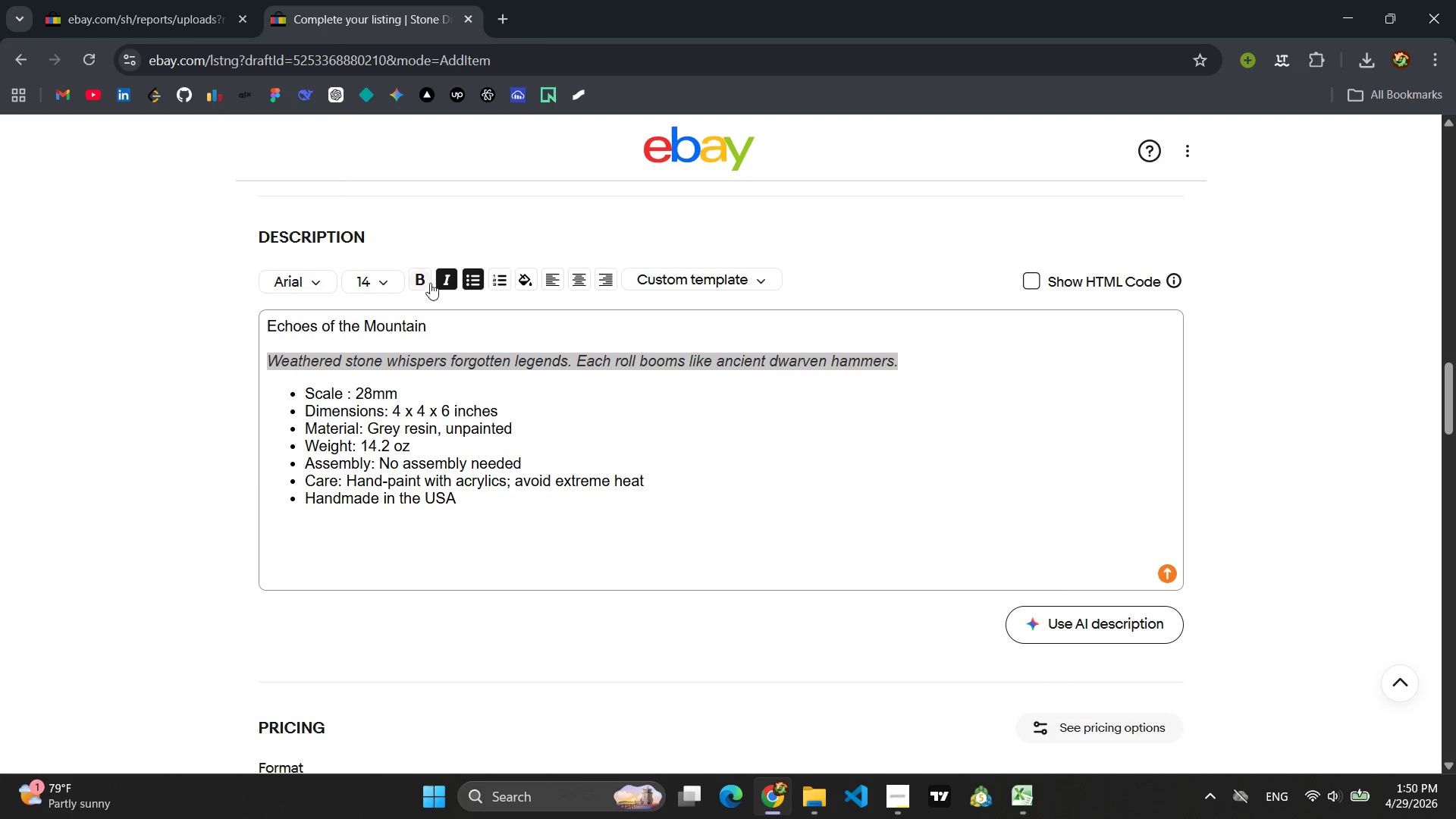 
left_click([451, 281])
 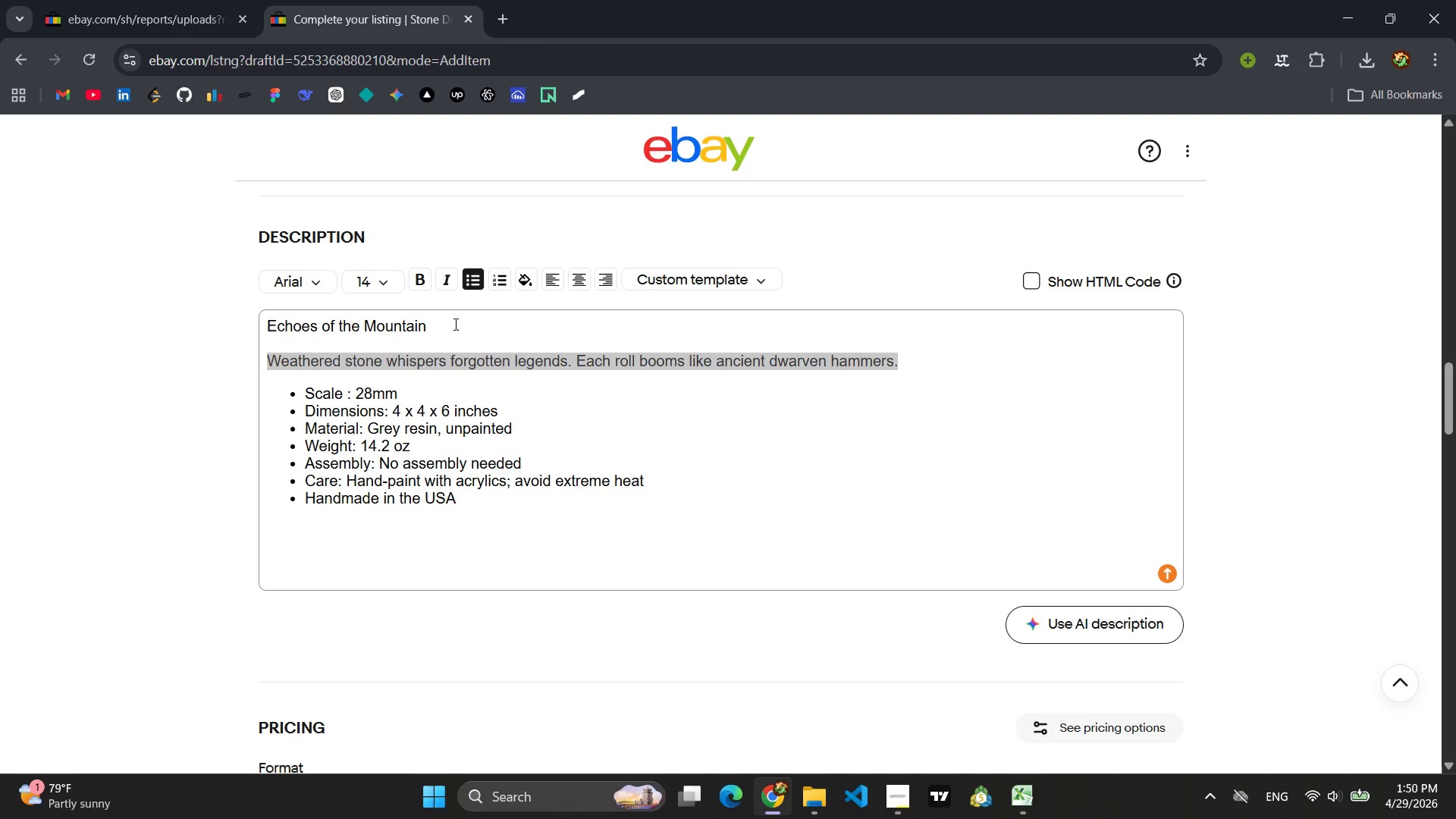 
left_click_drag(start_coordinate=[454, 324], to_coordinate=[243, 327])
 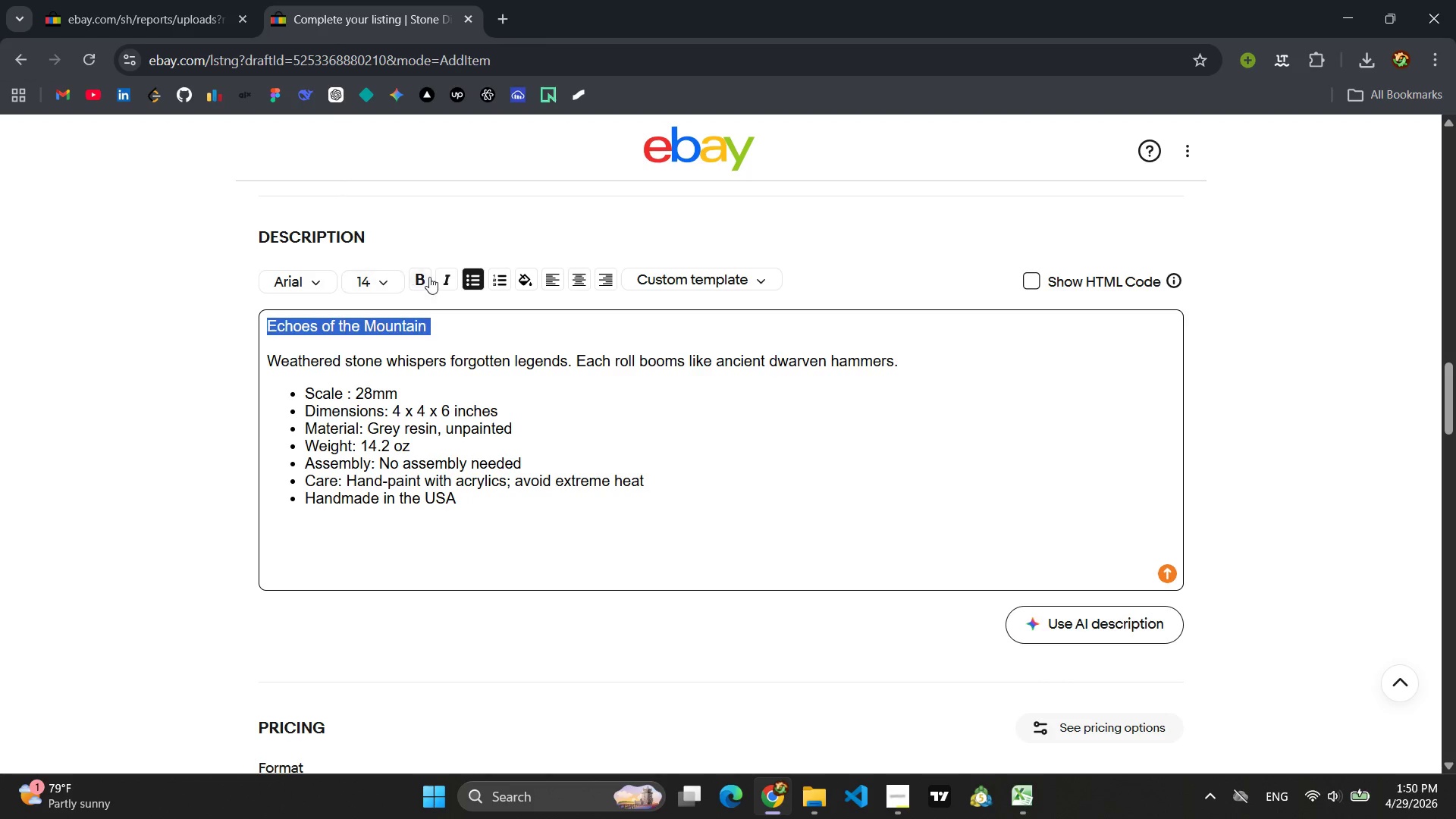 
left_click([429, 277])
 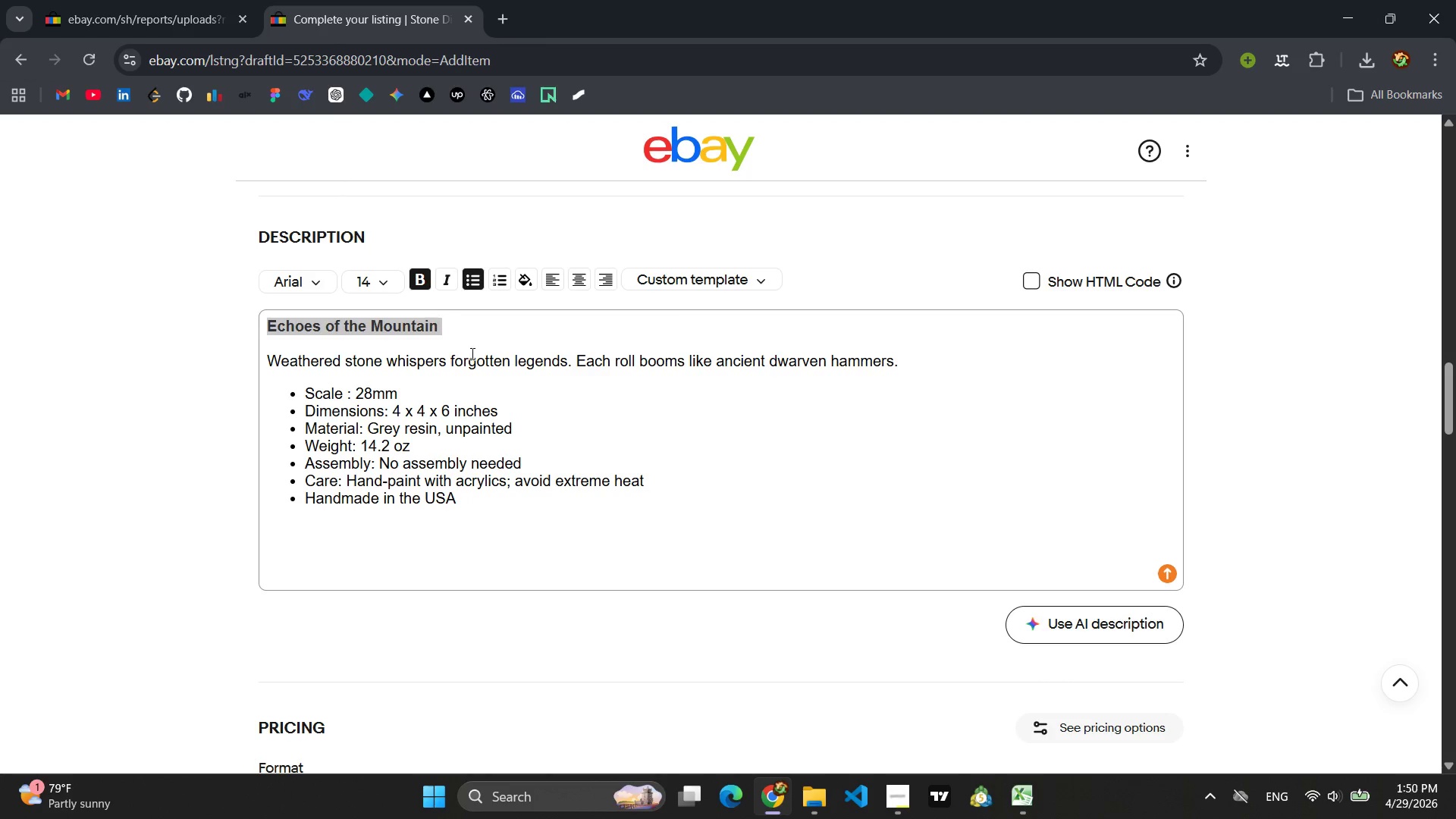 
left_click([479, 378])
 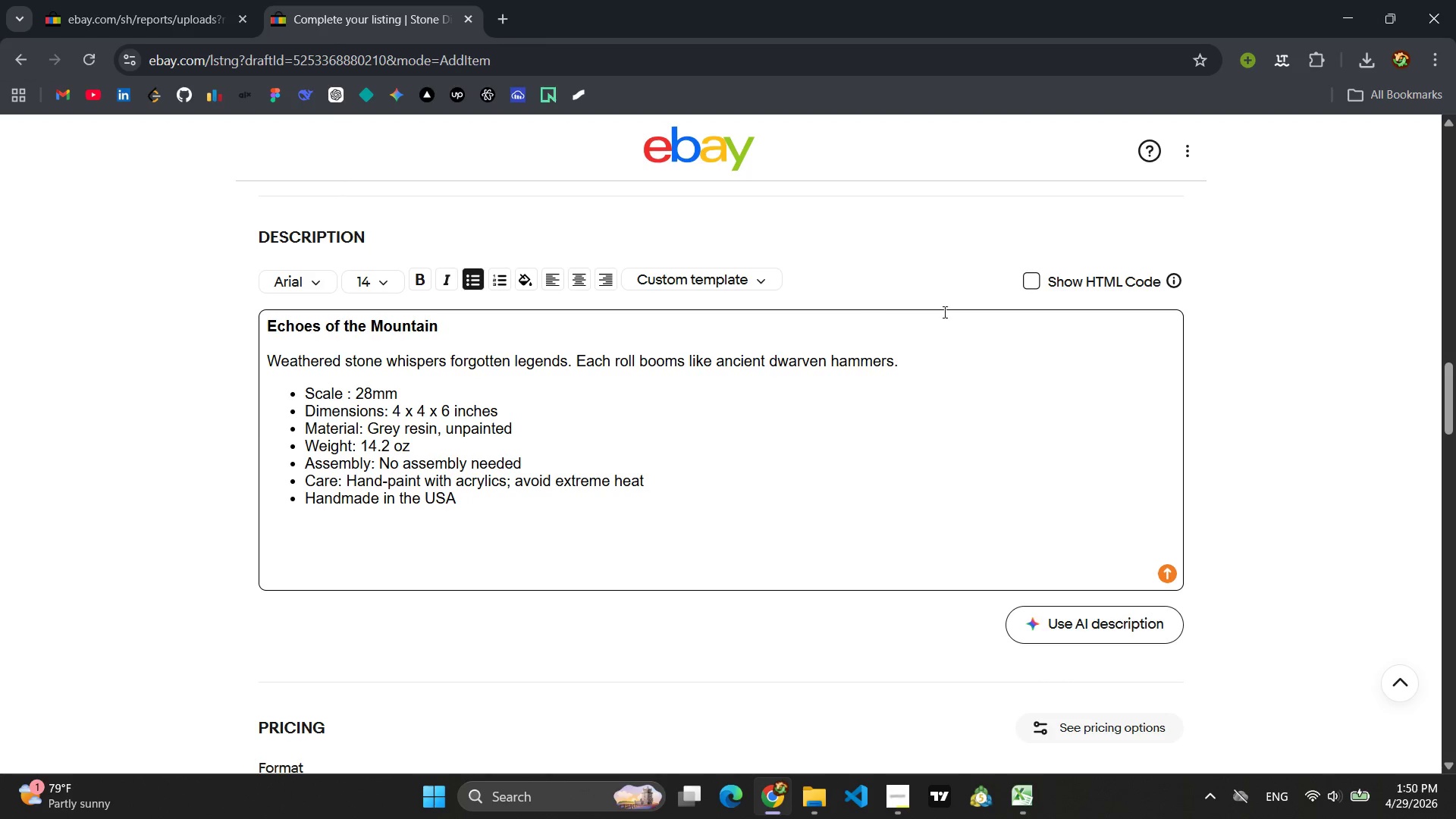 
left_click([1030, 281])
 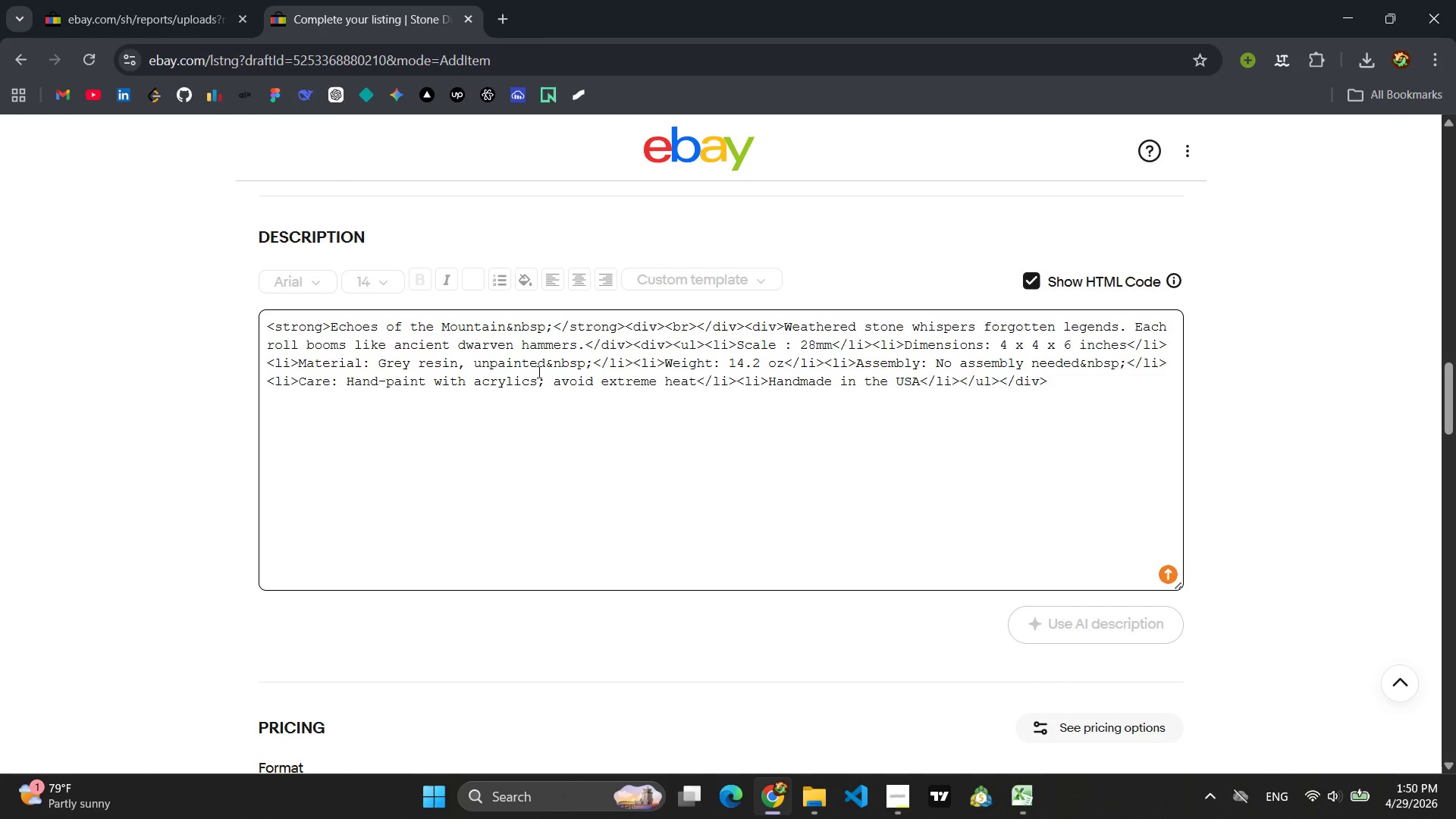 
left_click([530, 370])
 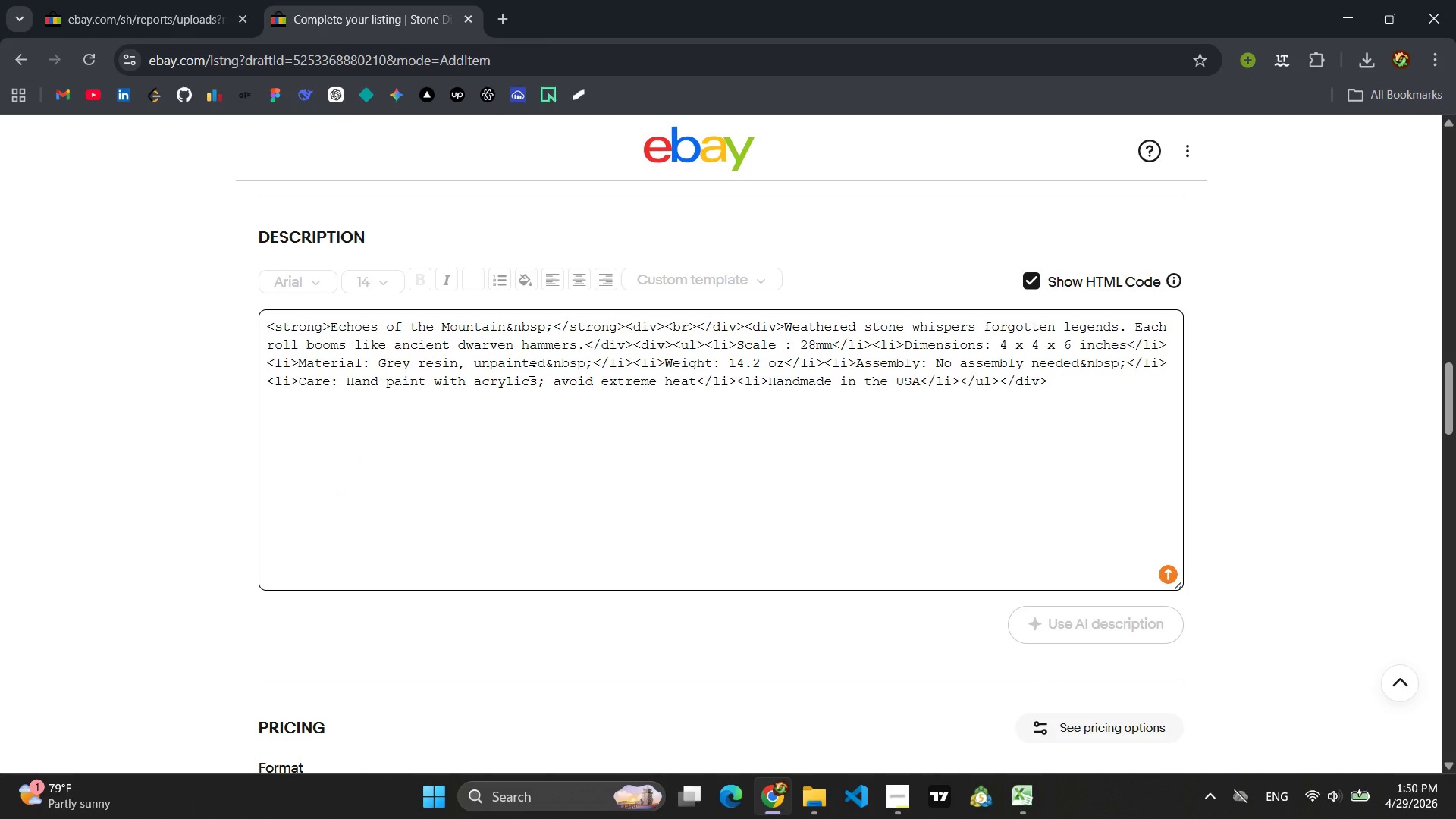 
key(Control+A)
 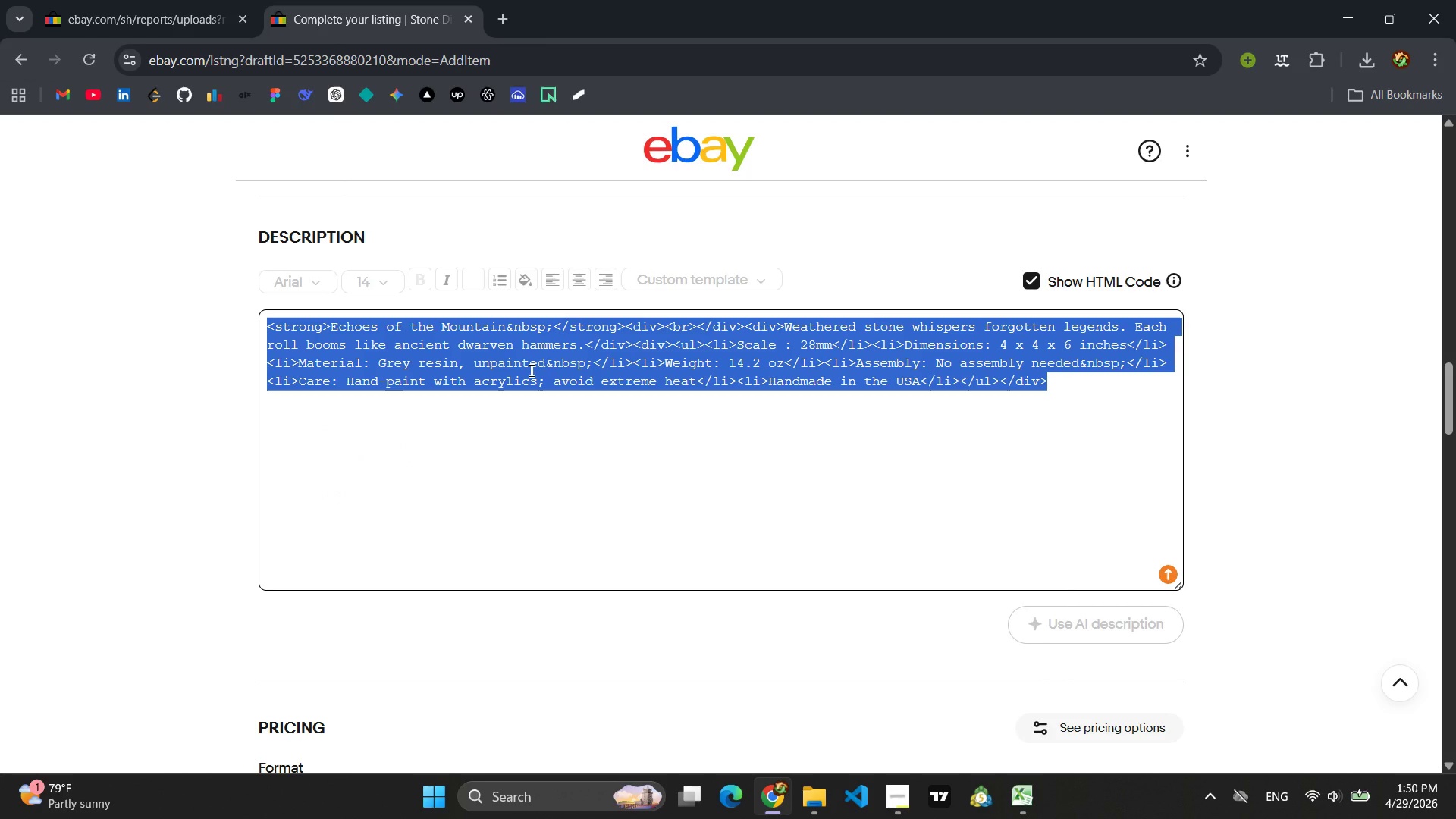 
key(Control+C)
 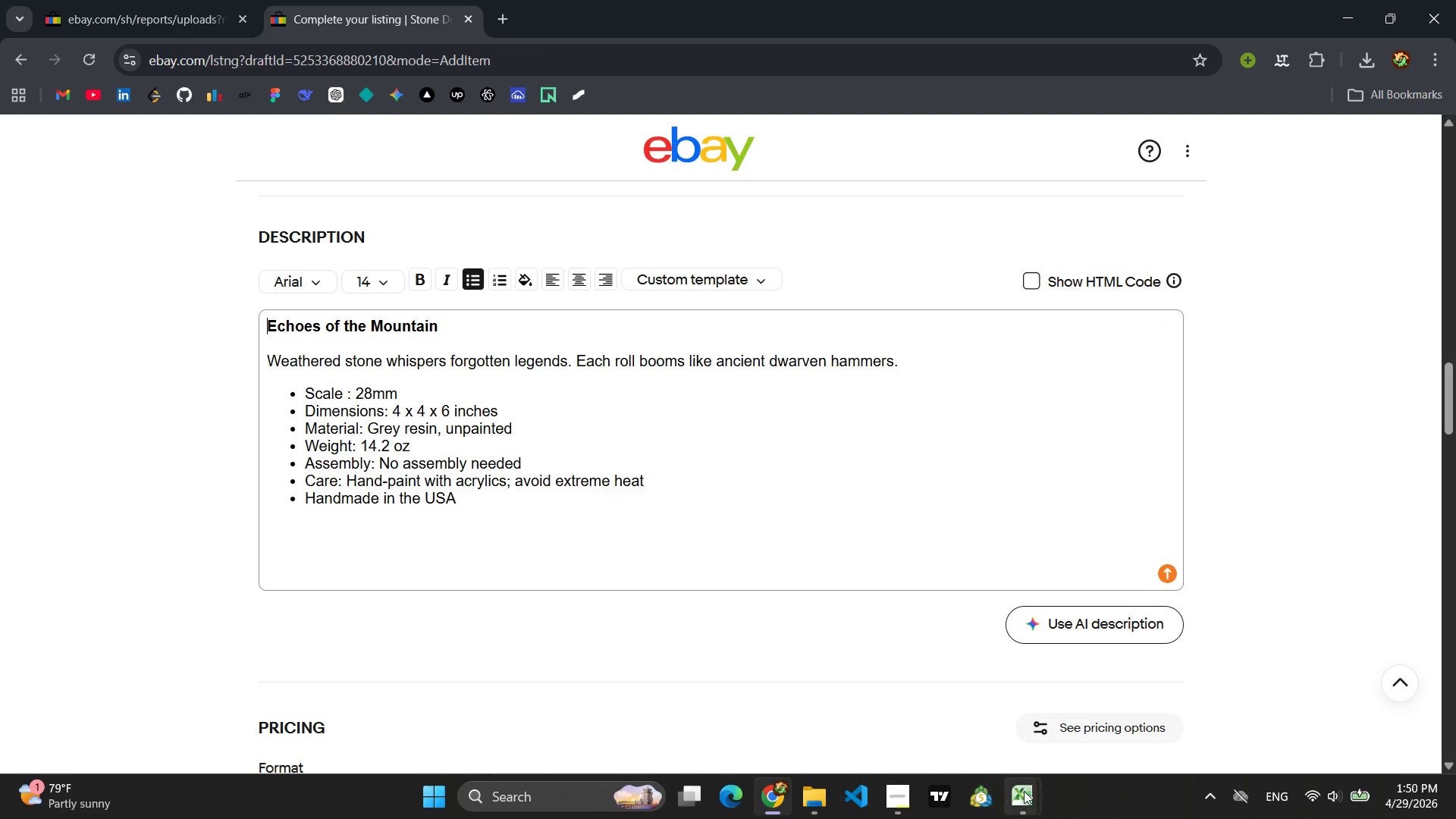 
left_click([1124, 725])
 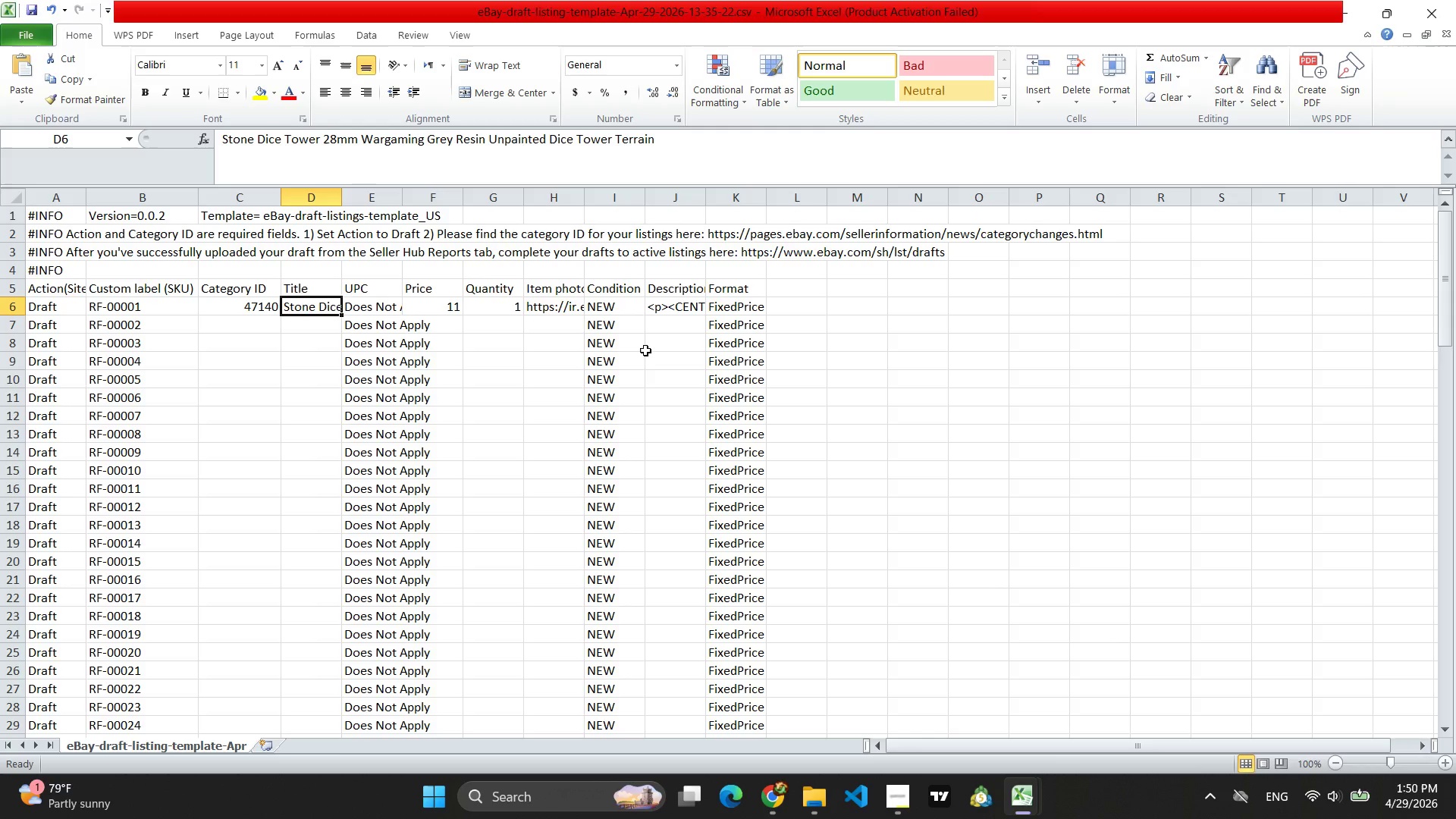 
wait(6.58)
 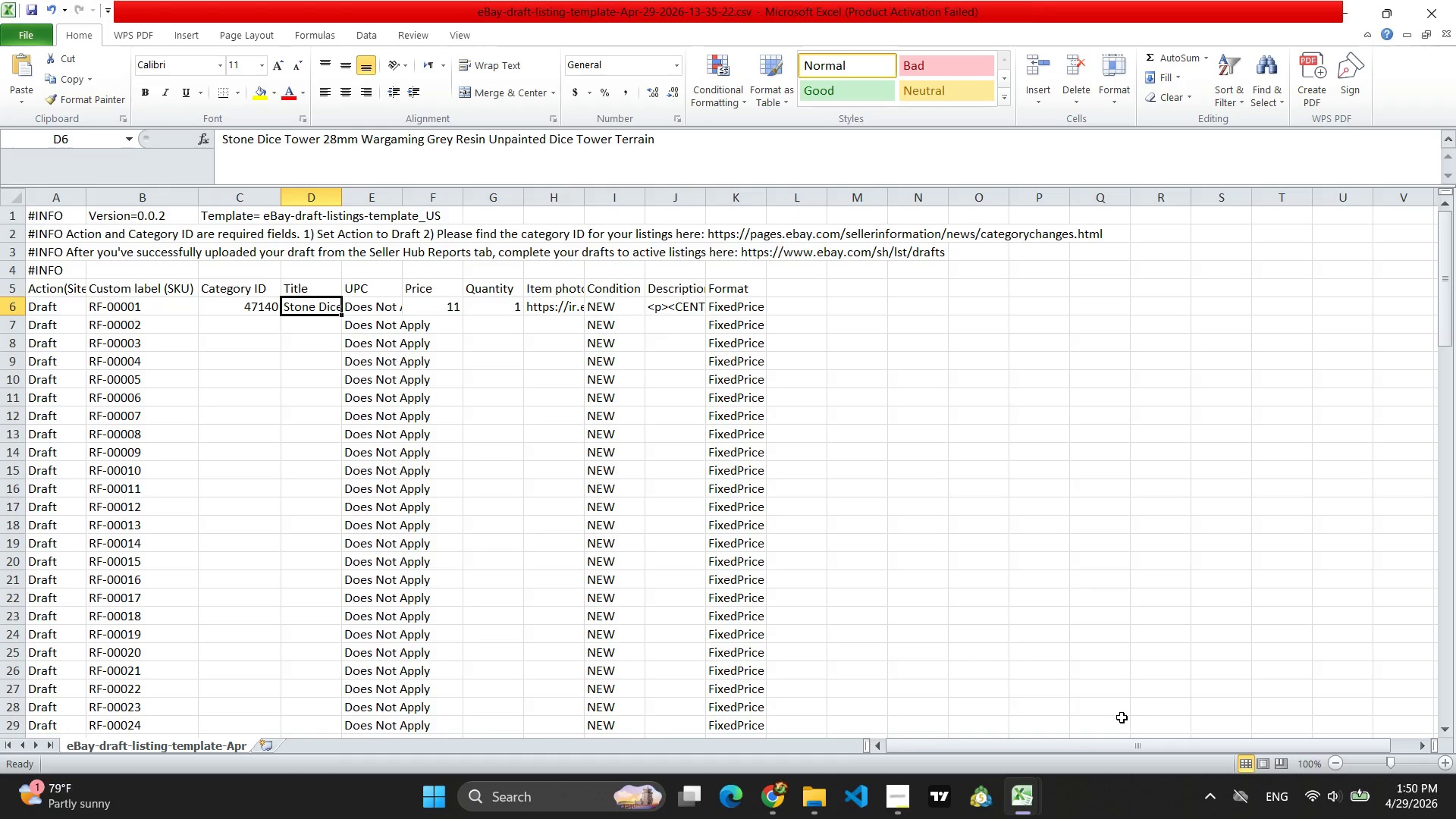 
left_click([675, 312])
 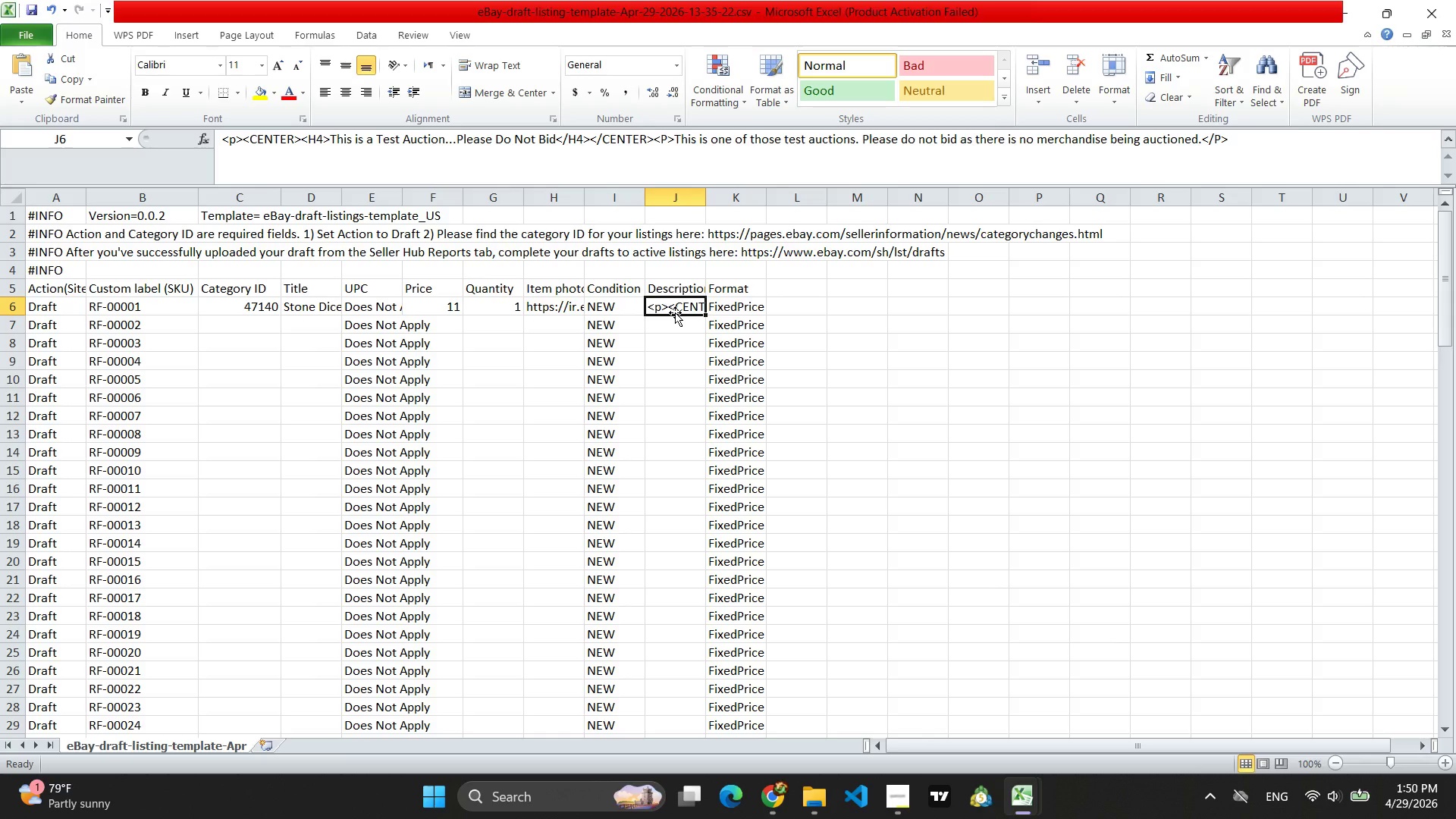 
key(Control+V)
 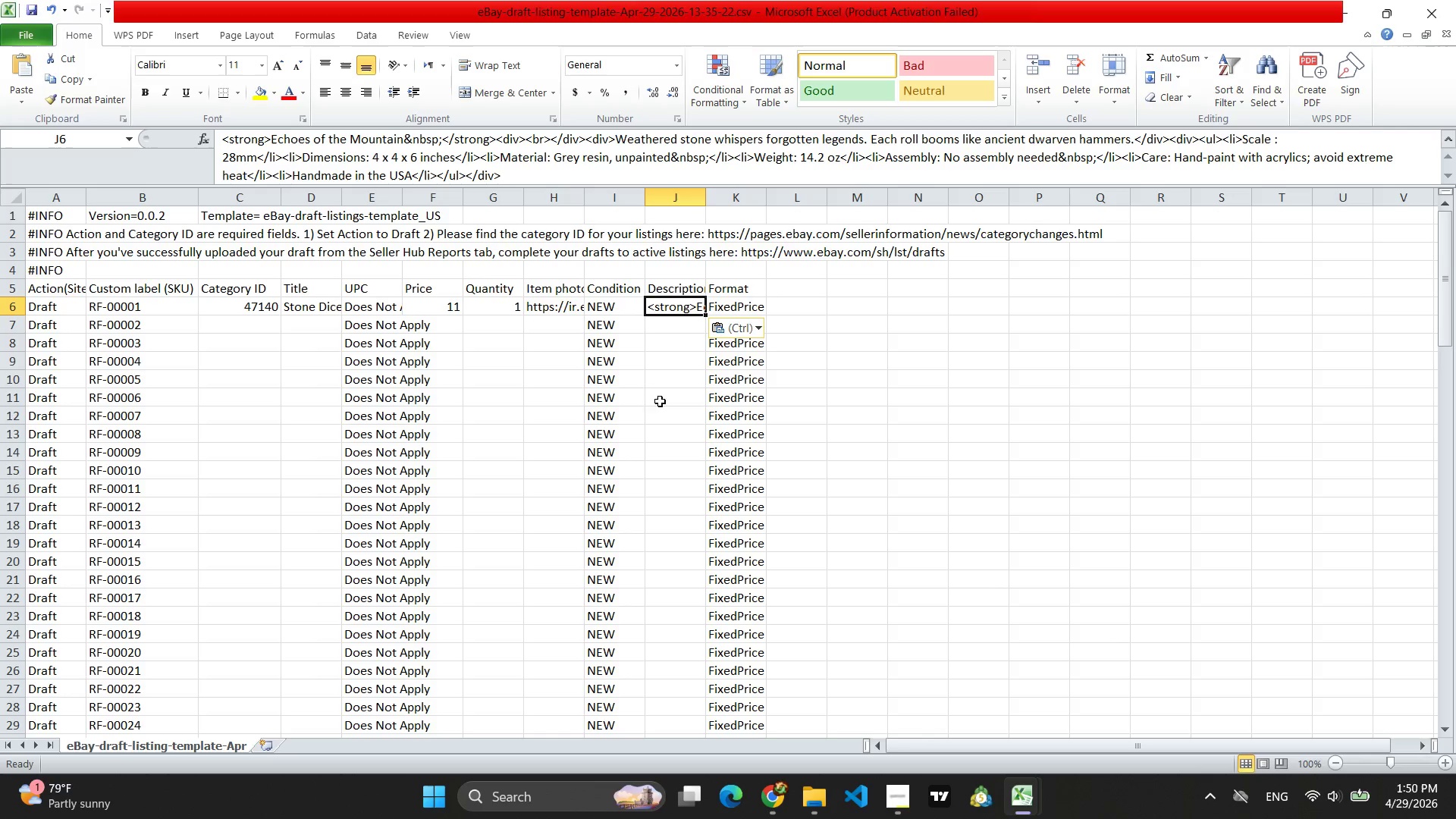 
left_click([554, 312])
 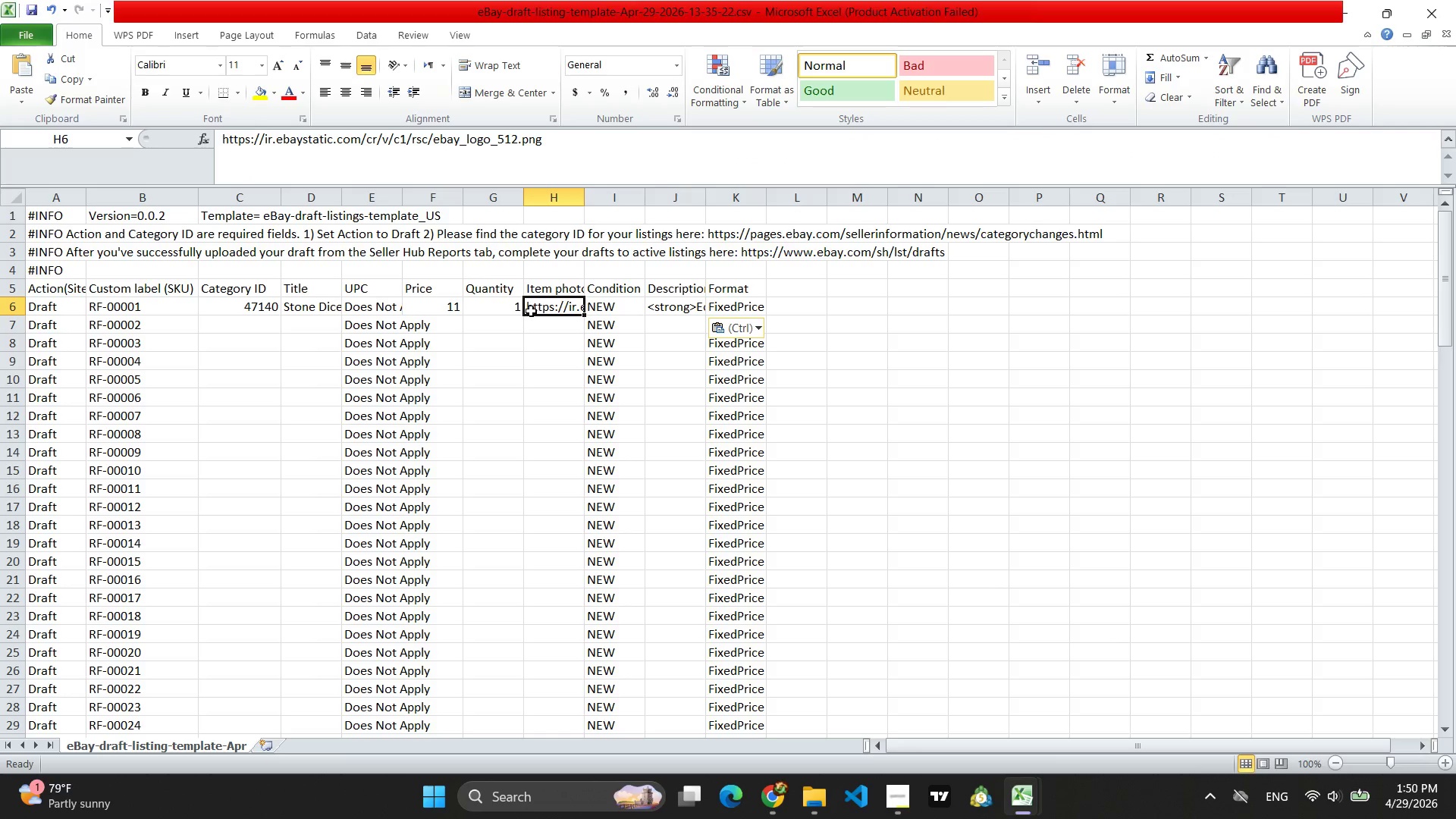 
left_click([507, 307])
 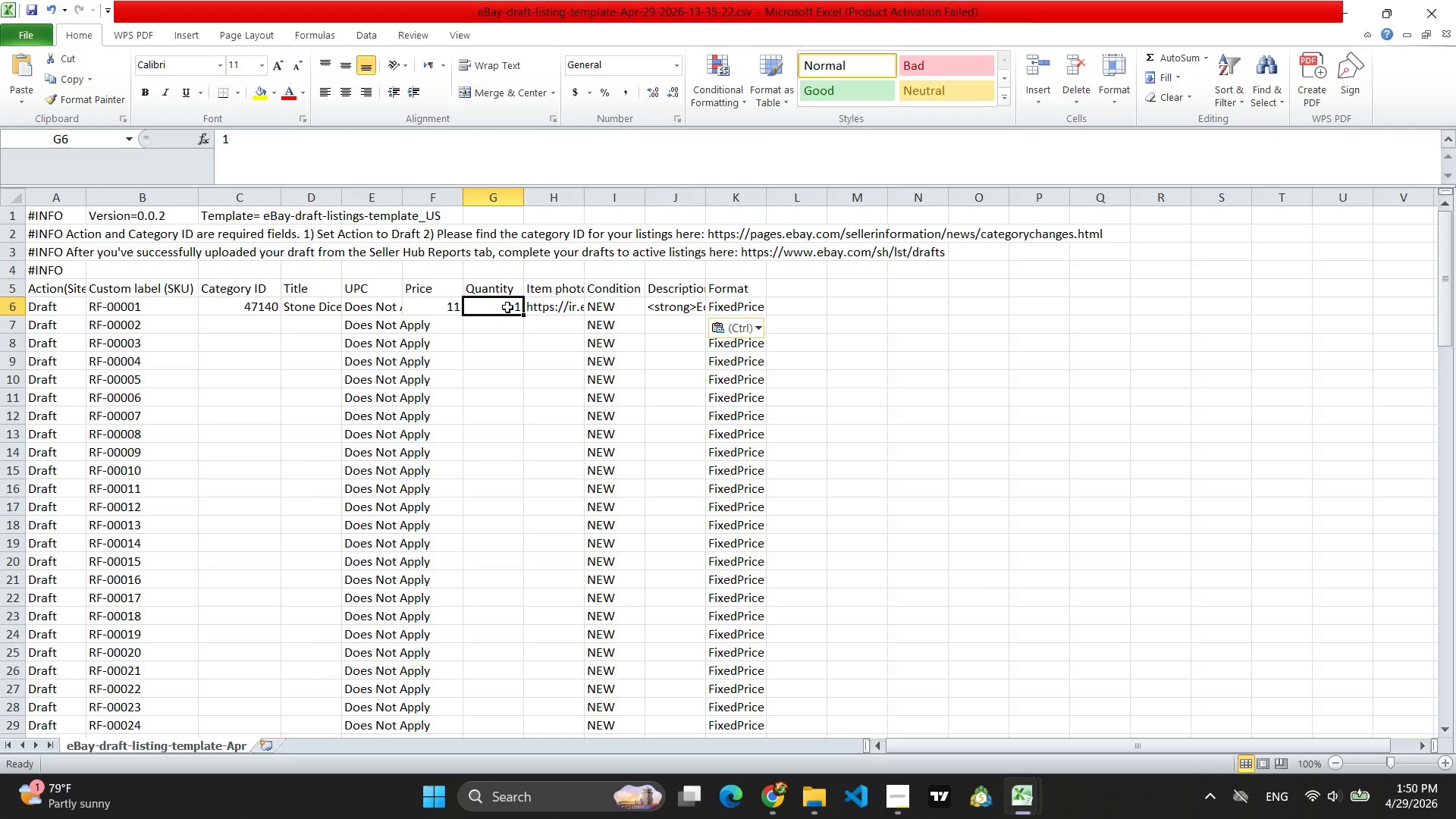 
key(7)
 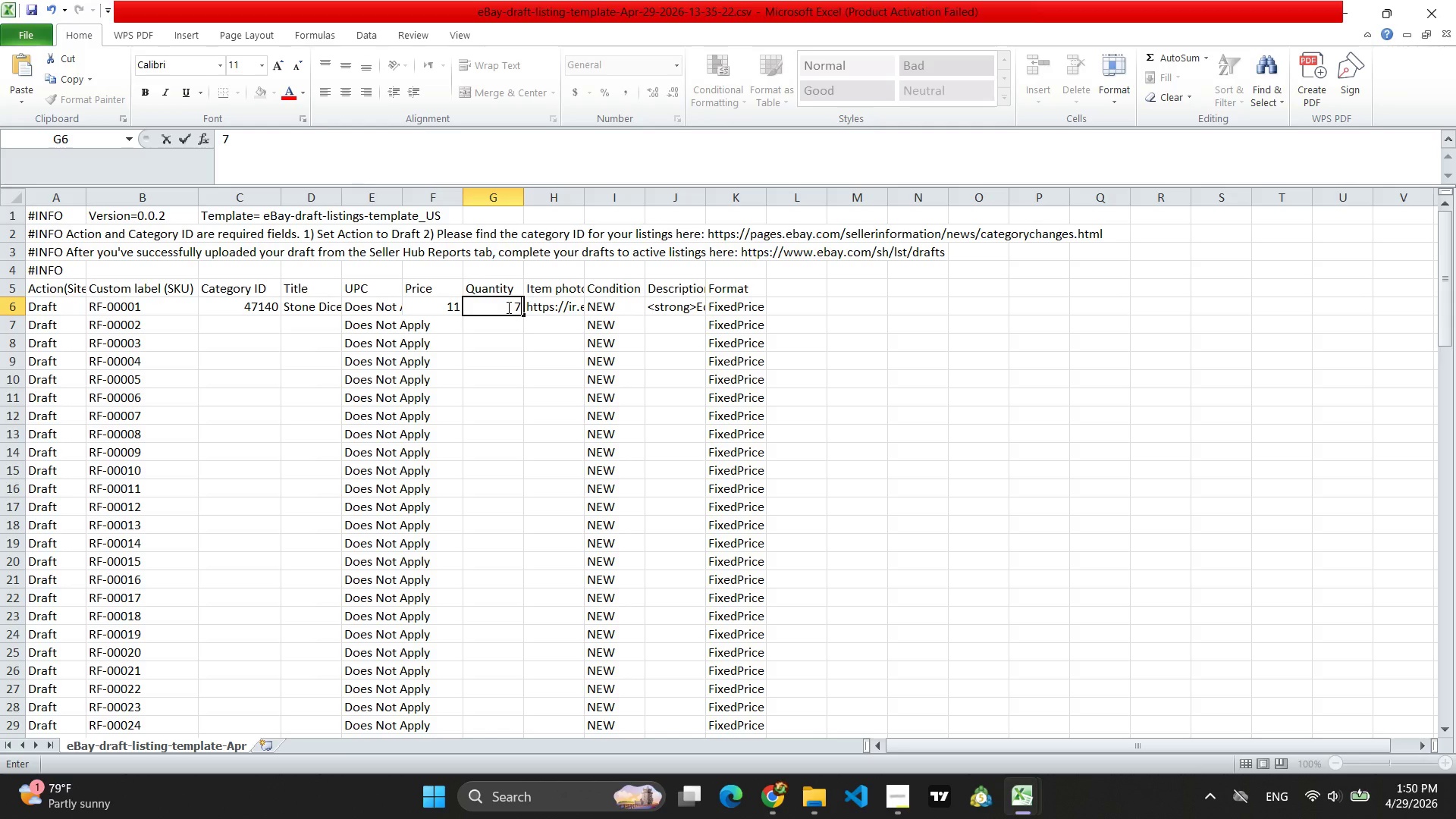 
wait(9.31)
 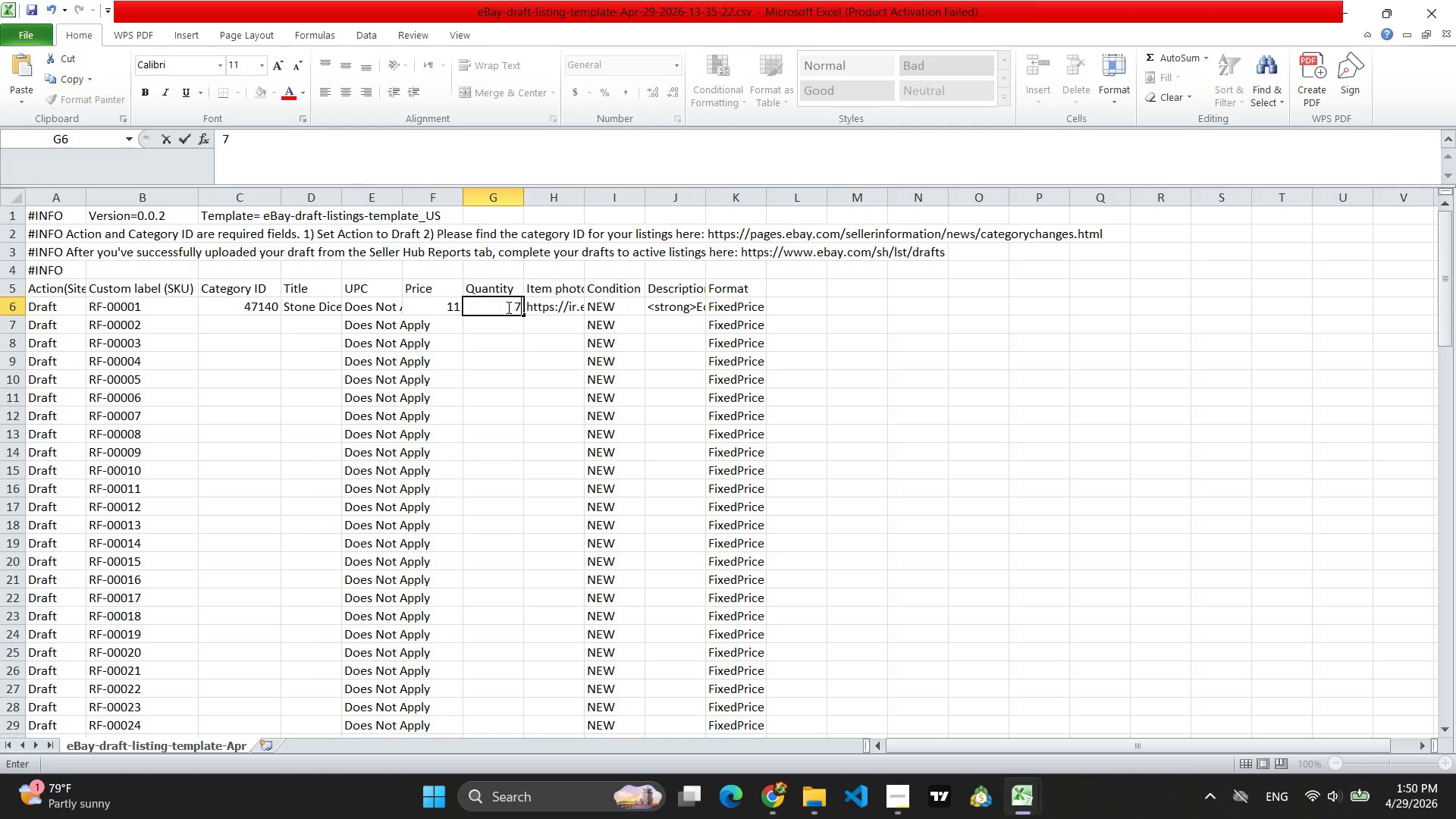 
left_click([463, 332])
 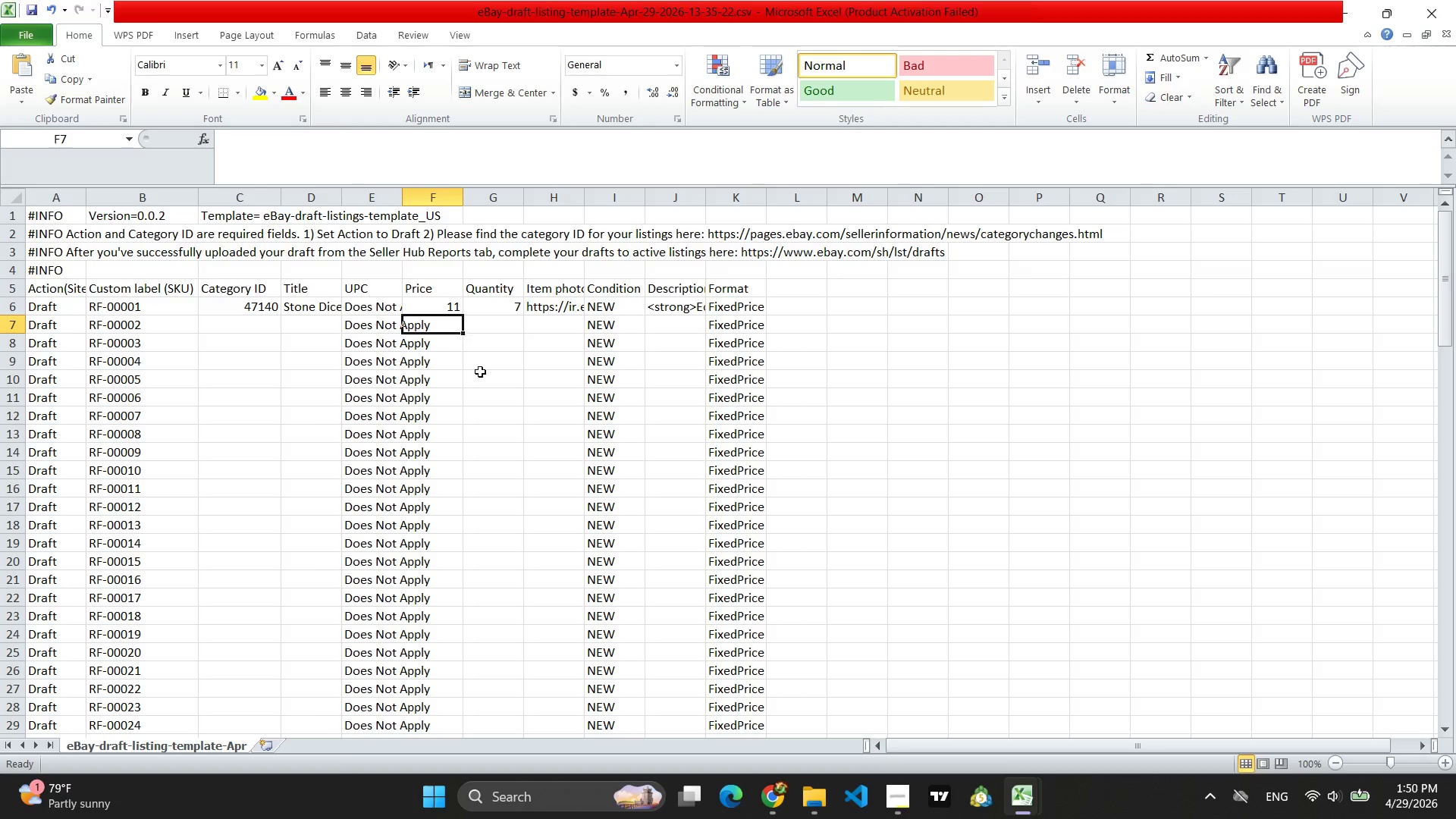 
left_click([910, 789])